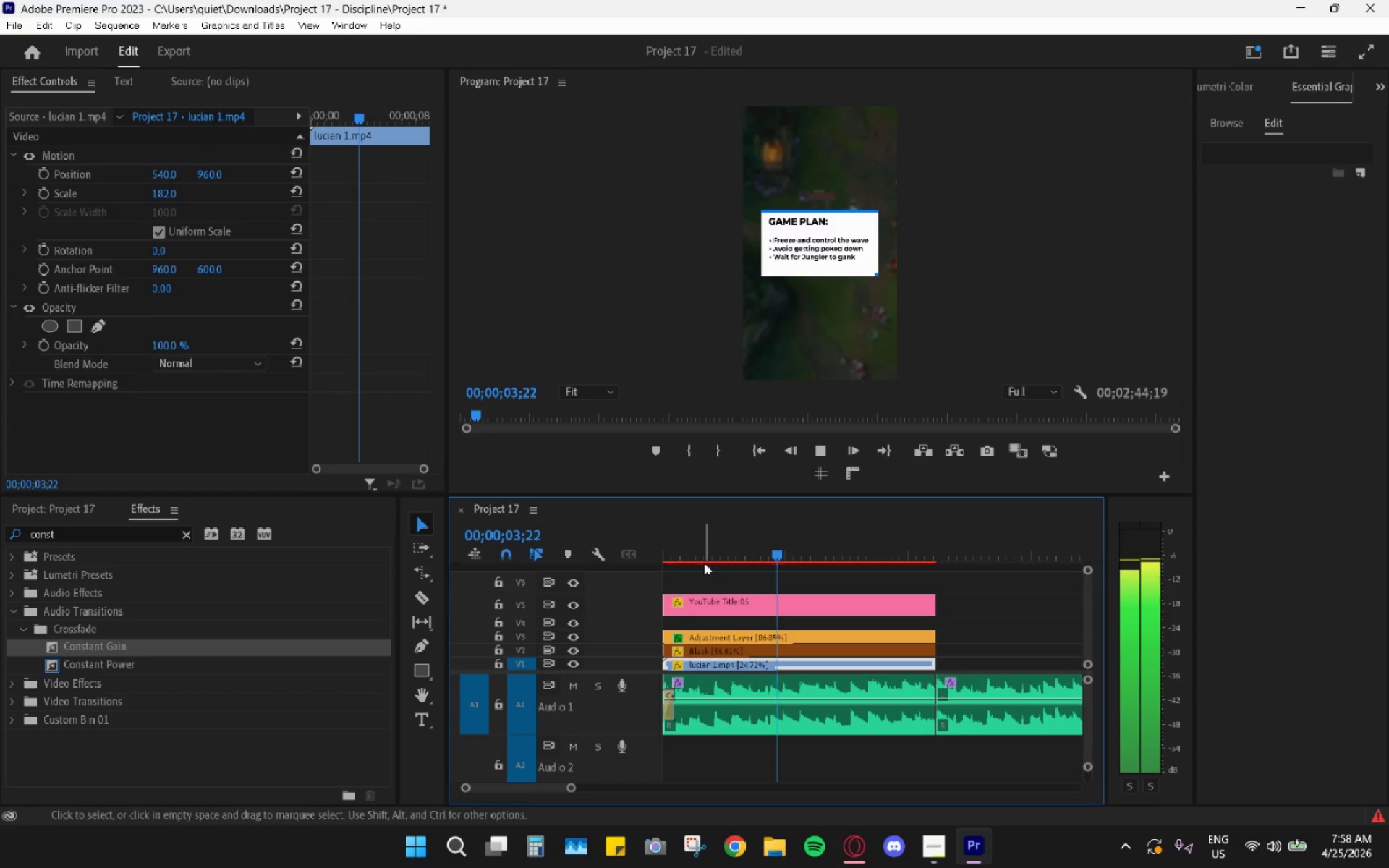 
wait(8.81)
 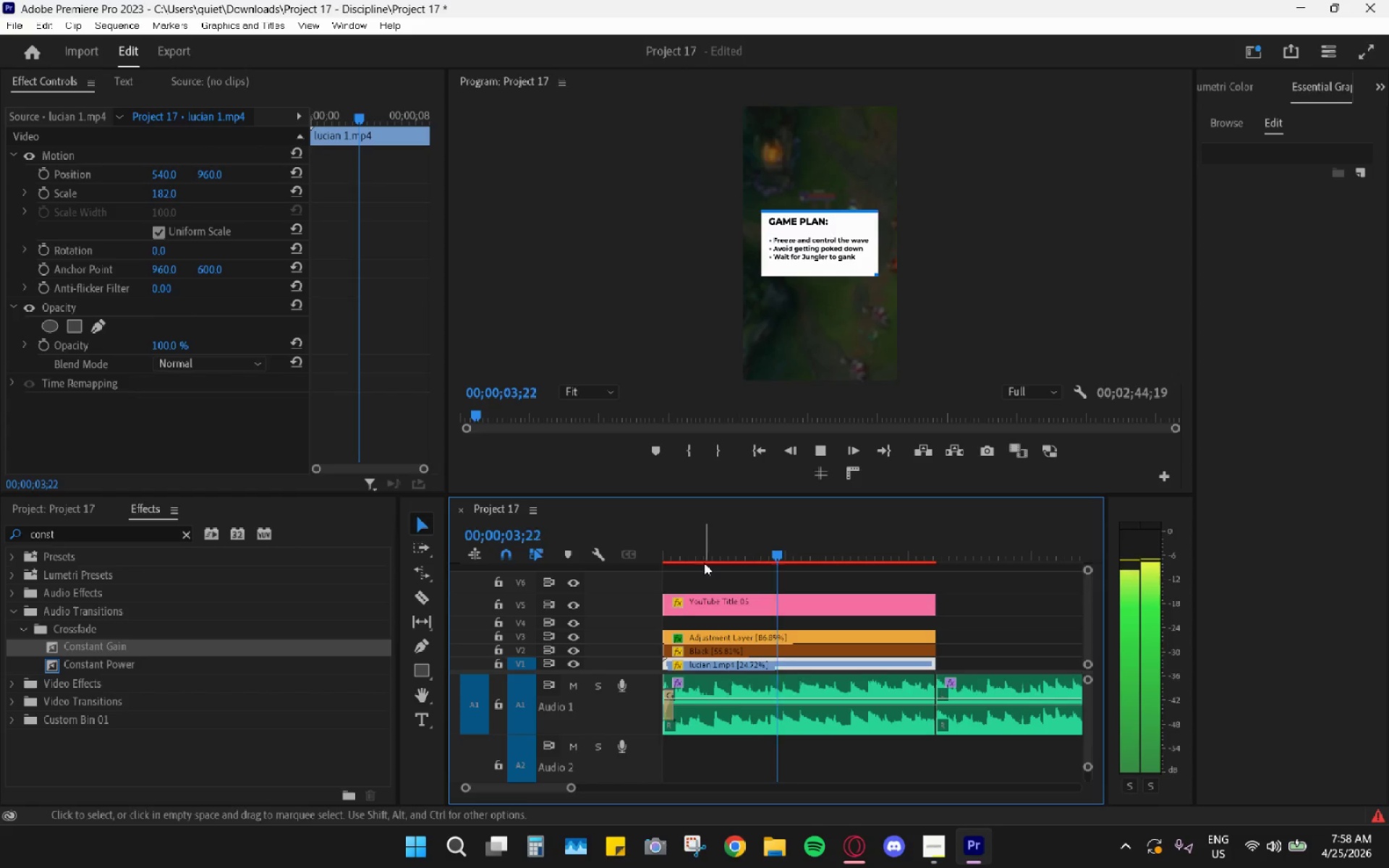 
key(Space)
 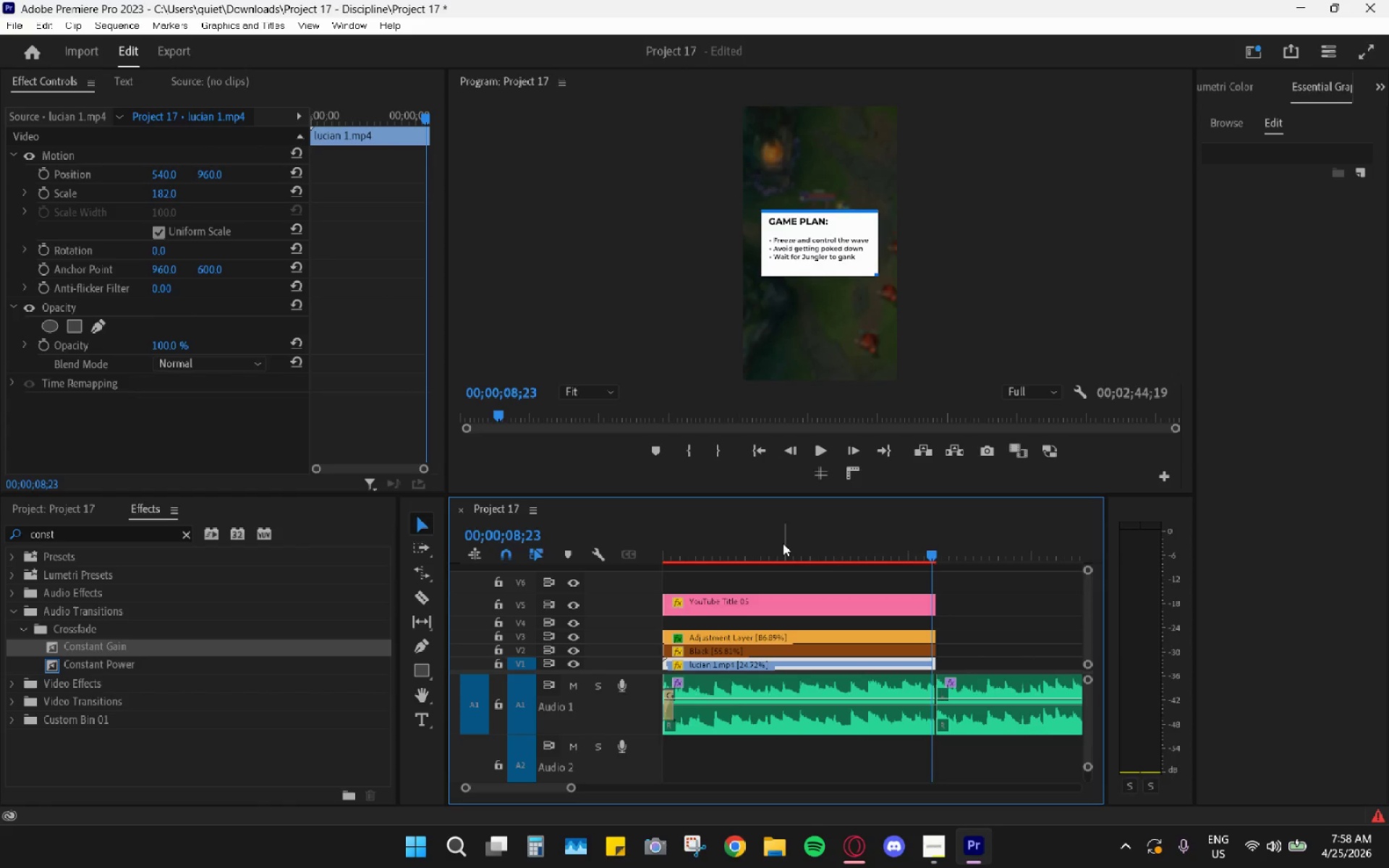 
left_click_drag(start_coordinate=[774, 540], to_coordinate=[690, 539])
 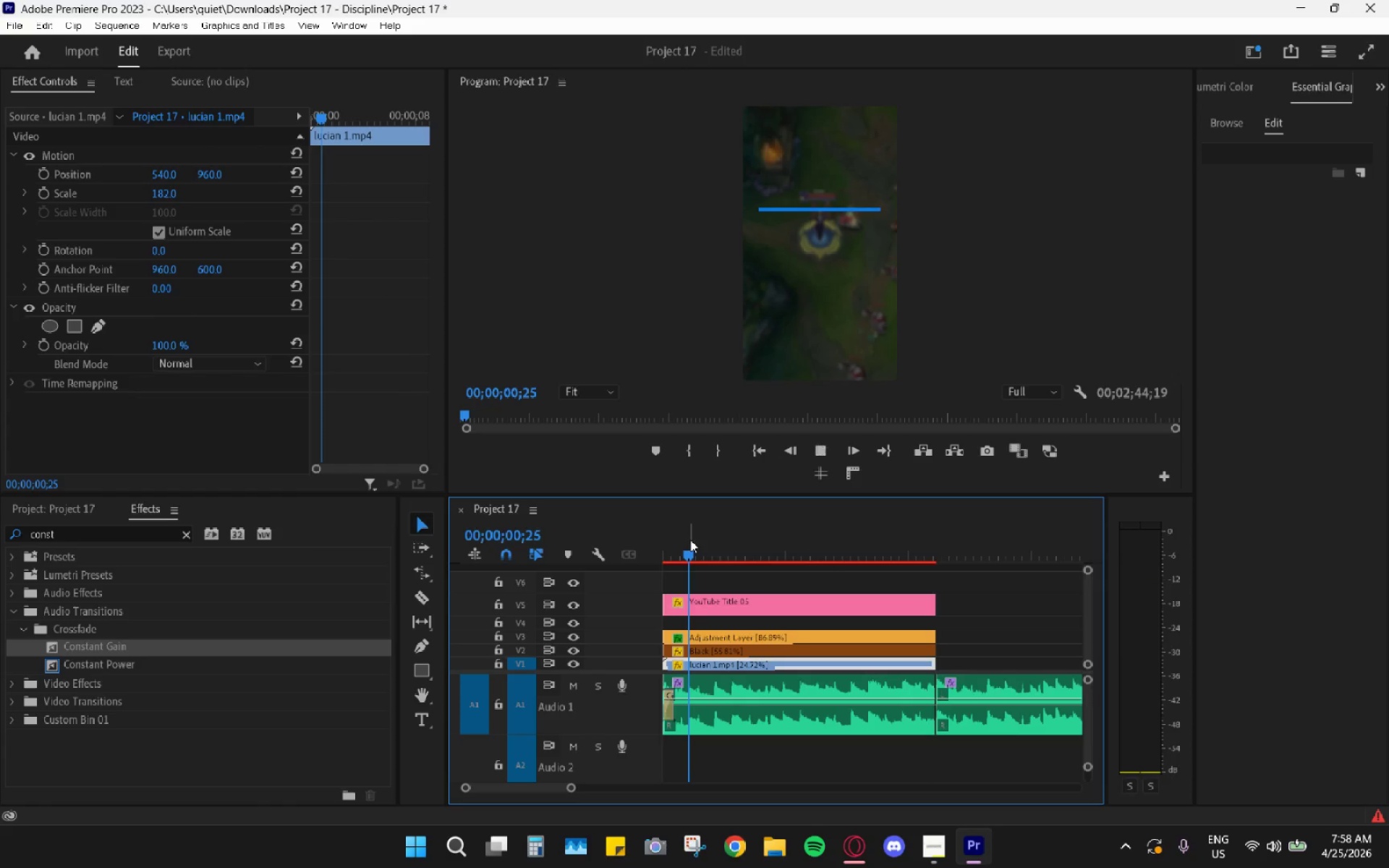 
key(Space)
 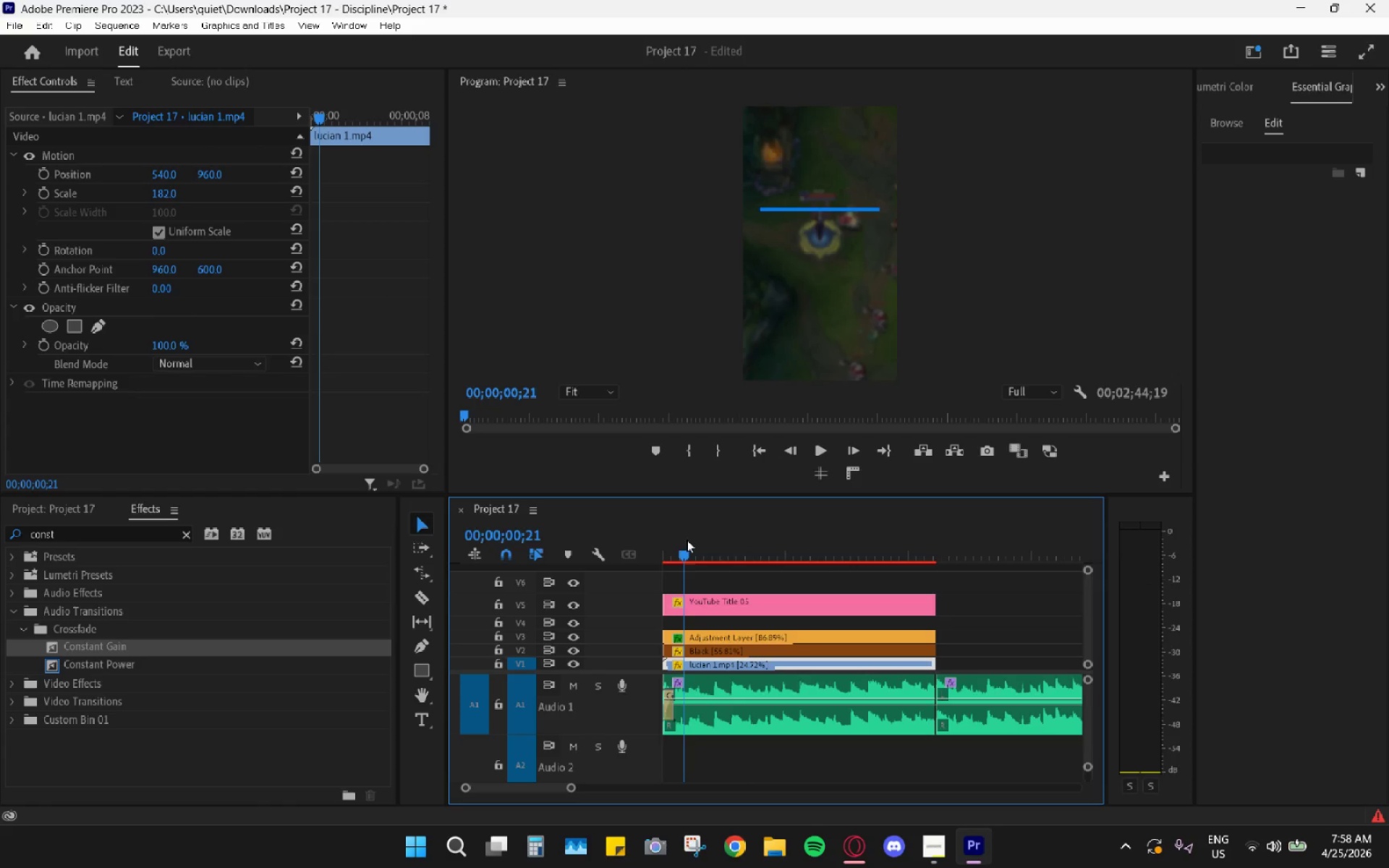 
wait(5.47)
 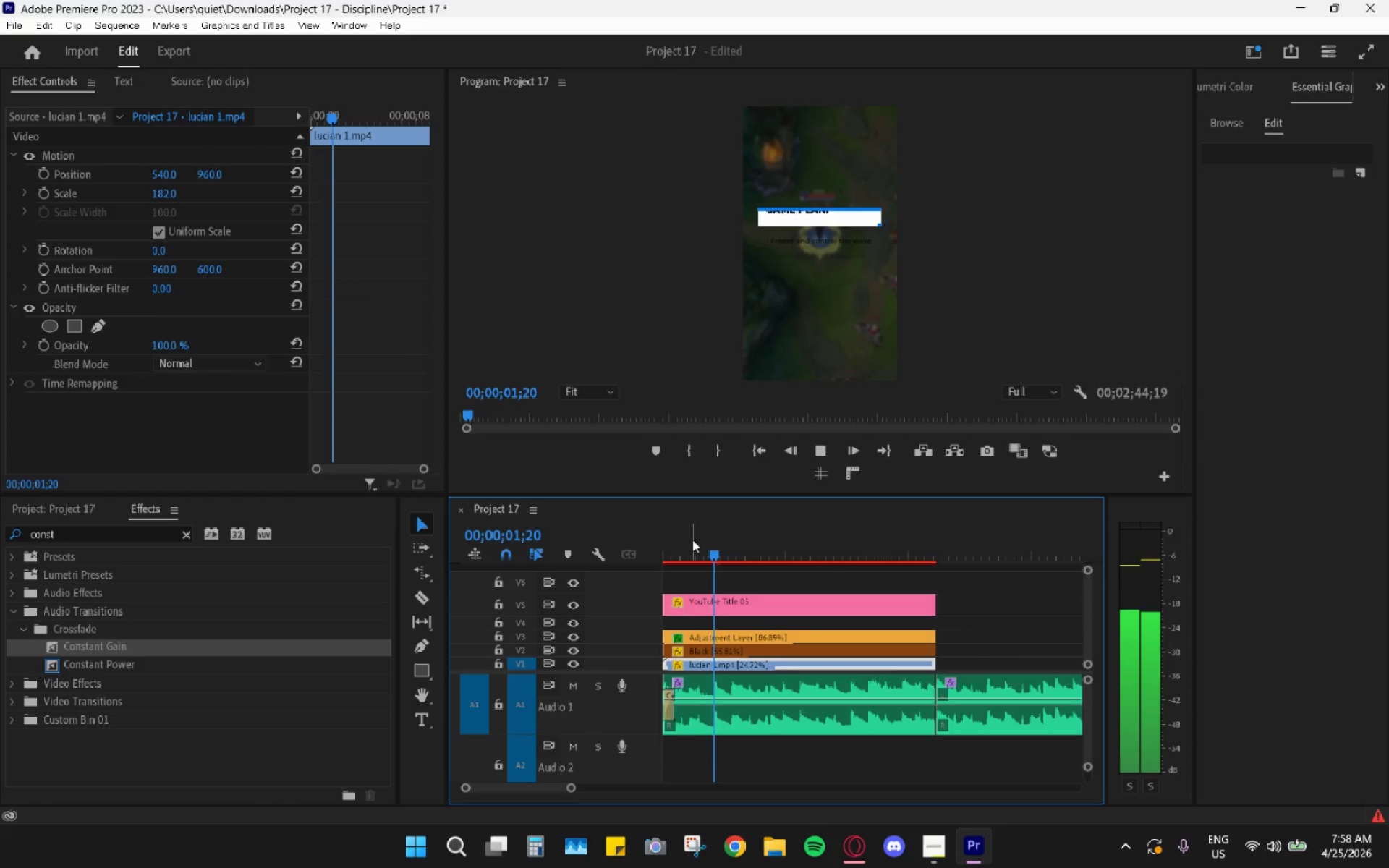 
hold_key(key=AltLeft, duration=0.52)
scroll: coordinate [726, 707], scroll_direction: up, amount: 14.0
 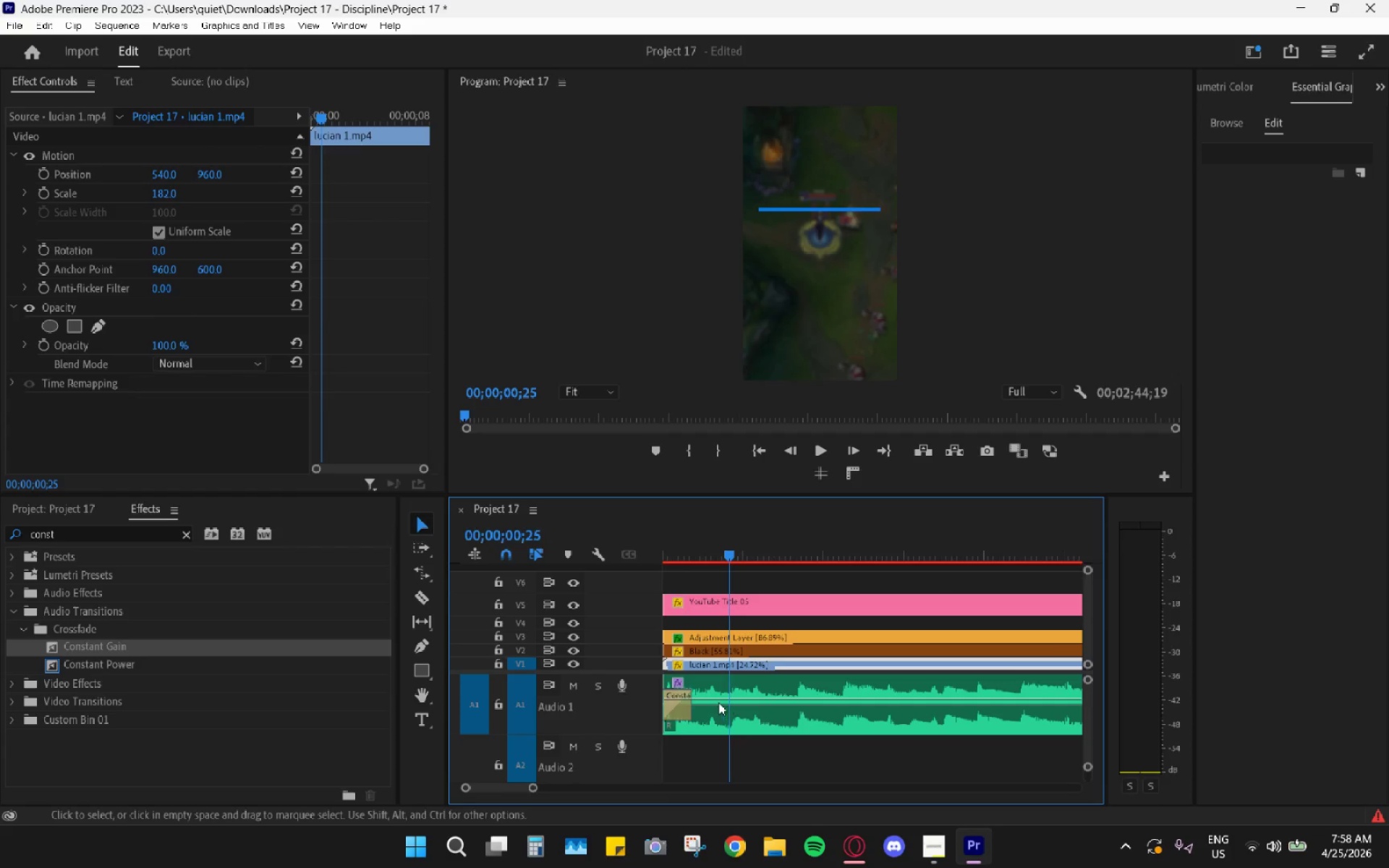 
key(C)
 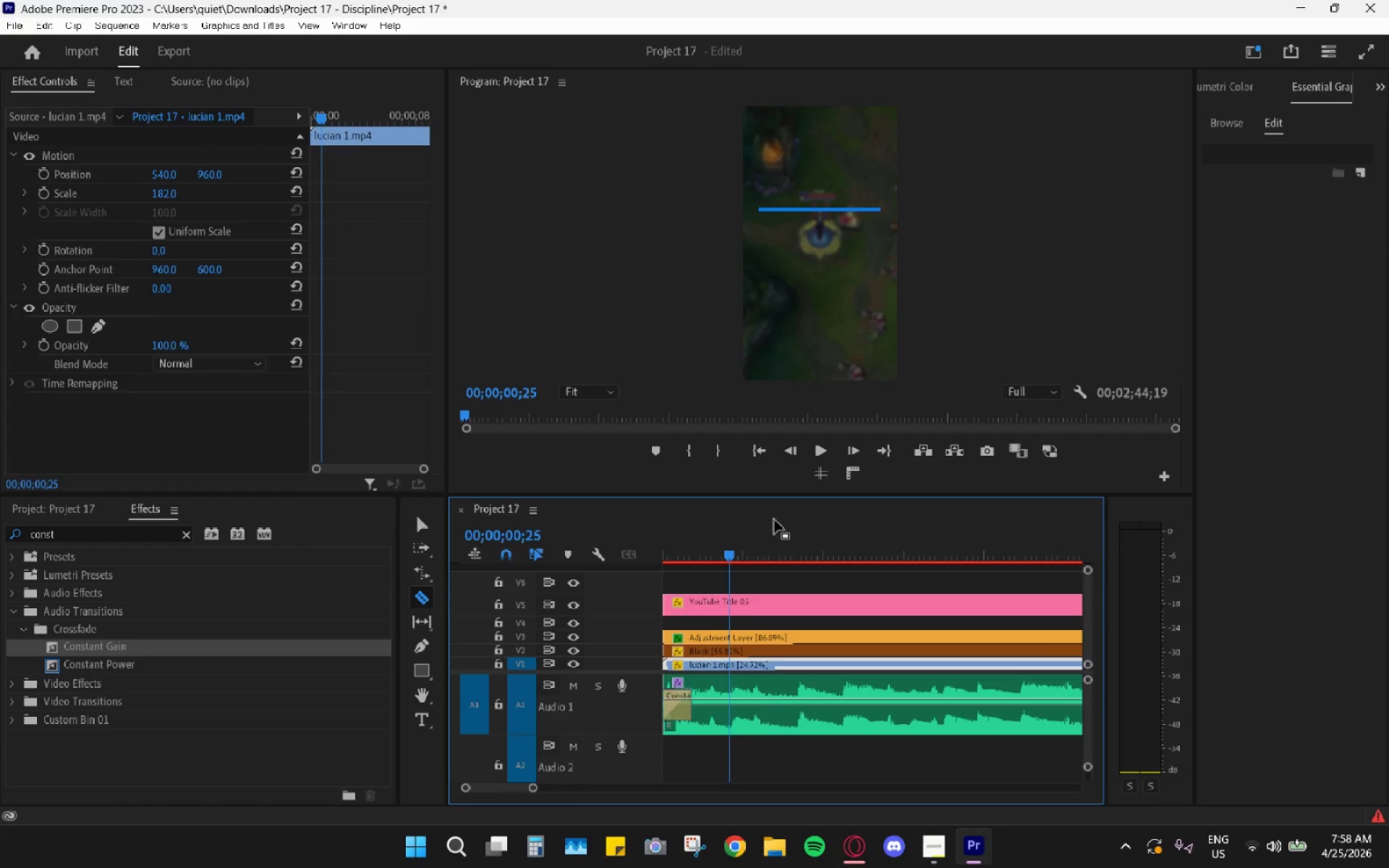 
key(Space)
 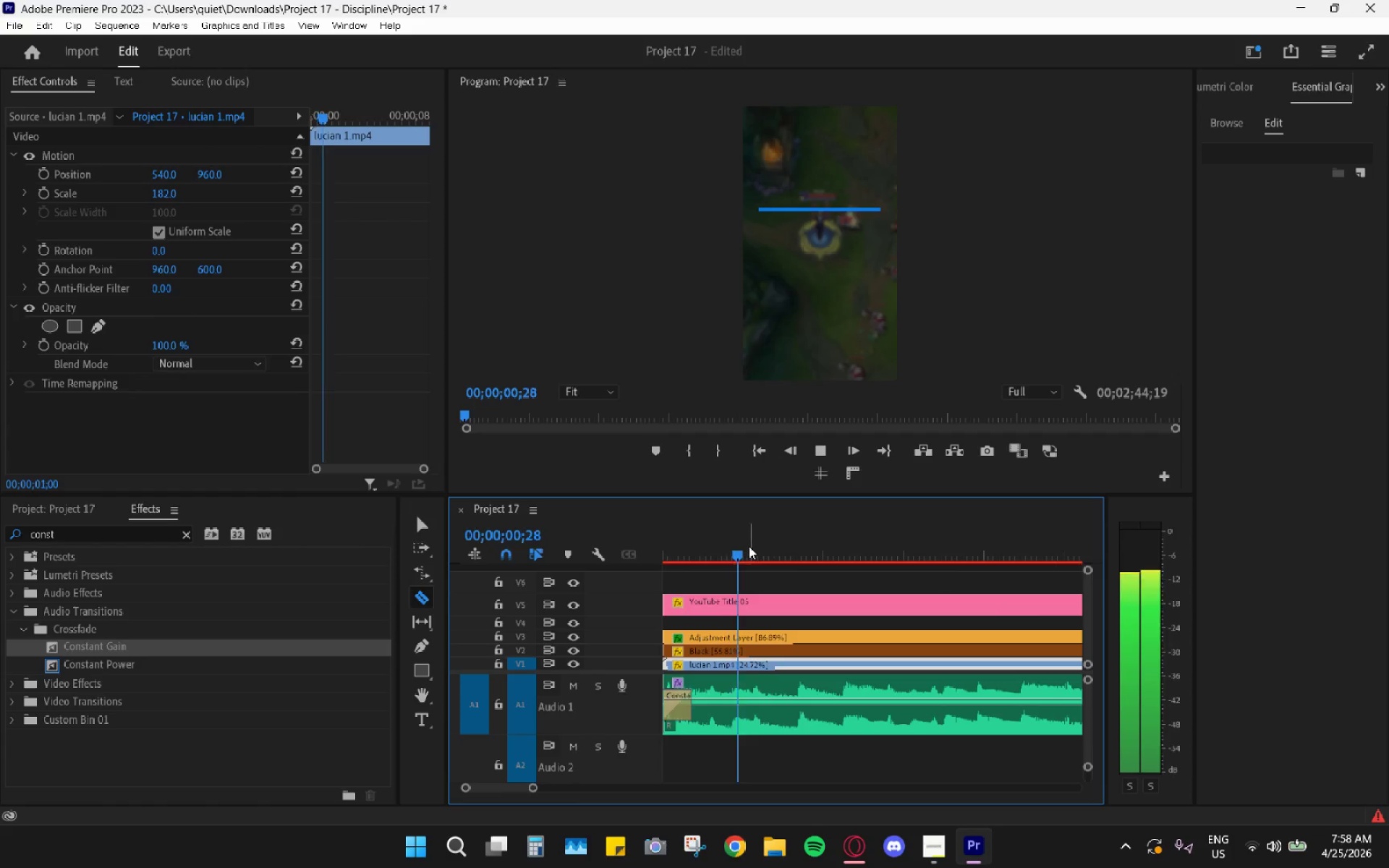 
left_click_drag(start_coordinate=[742, 548], to_coordinate=[735, 554])
 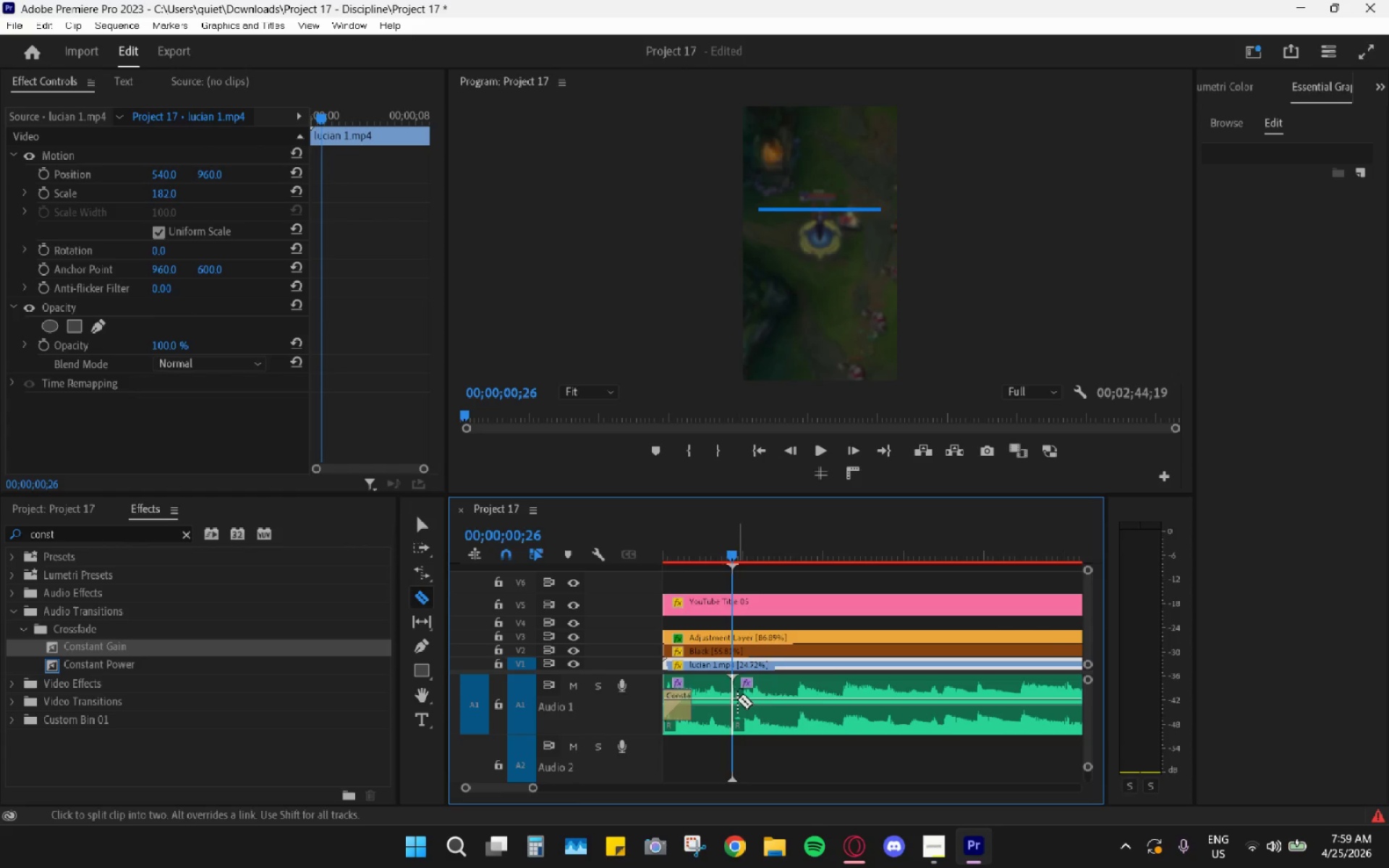 
key(V)
 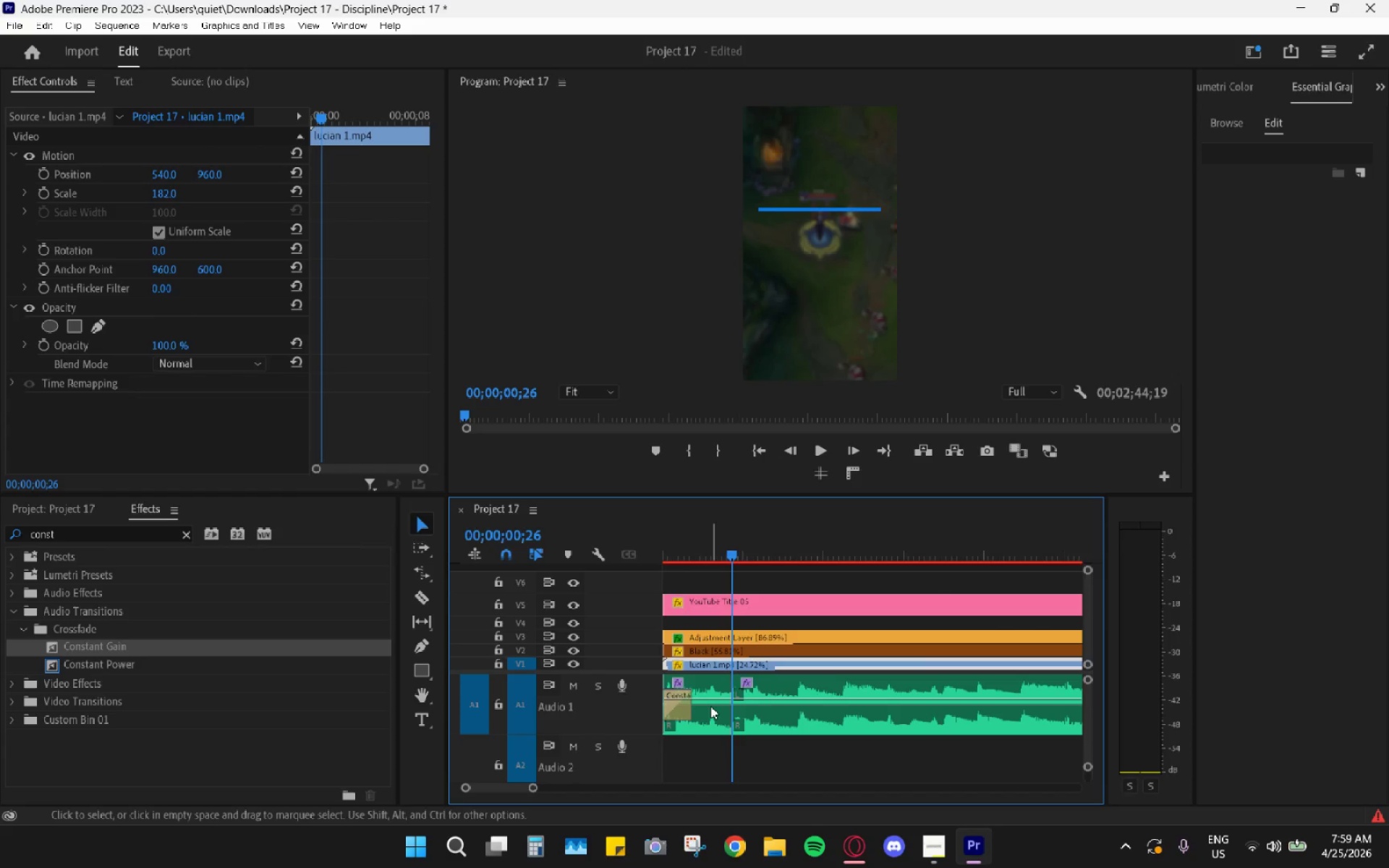 
left_click([710, 706])
 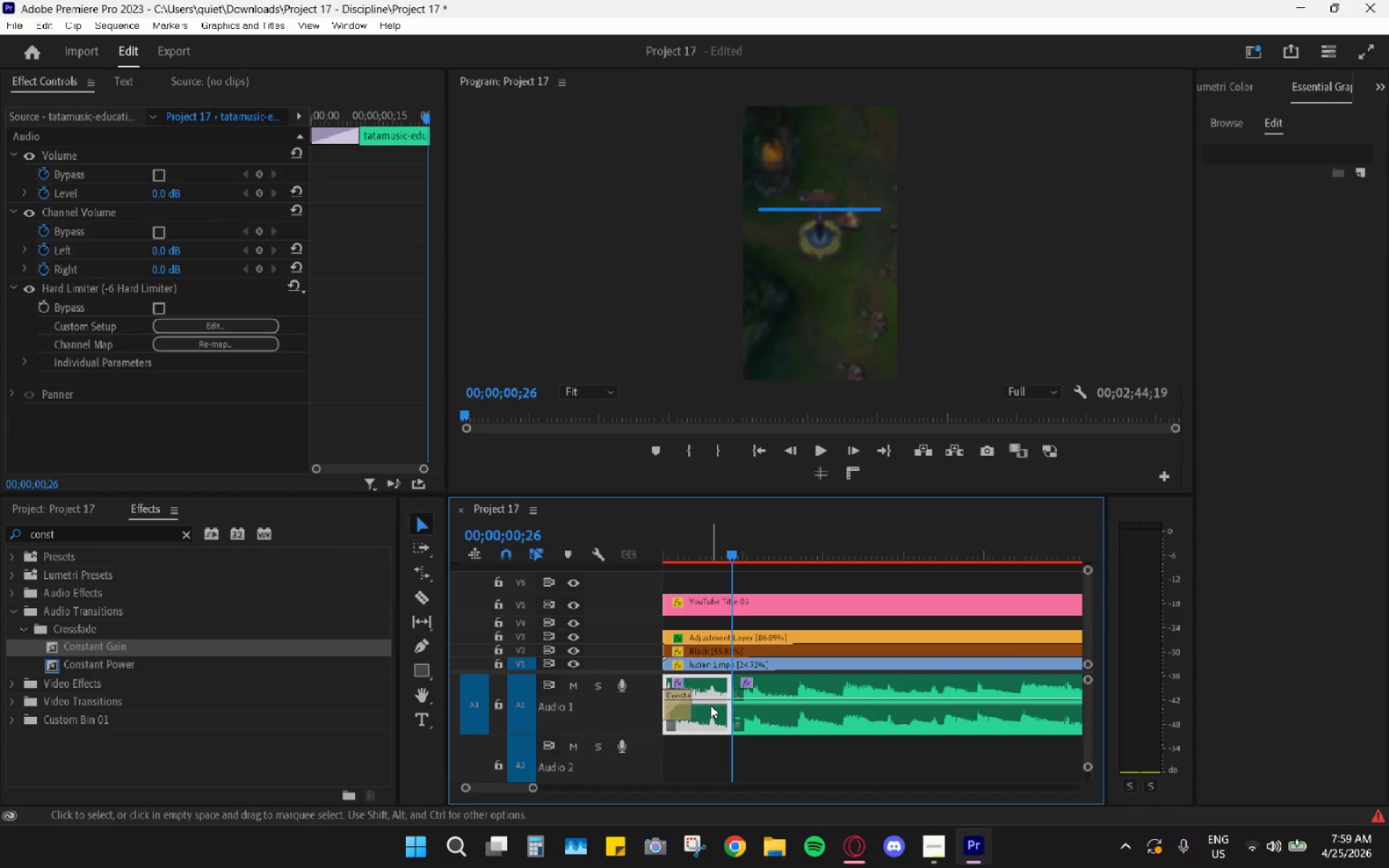 
key(H)
 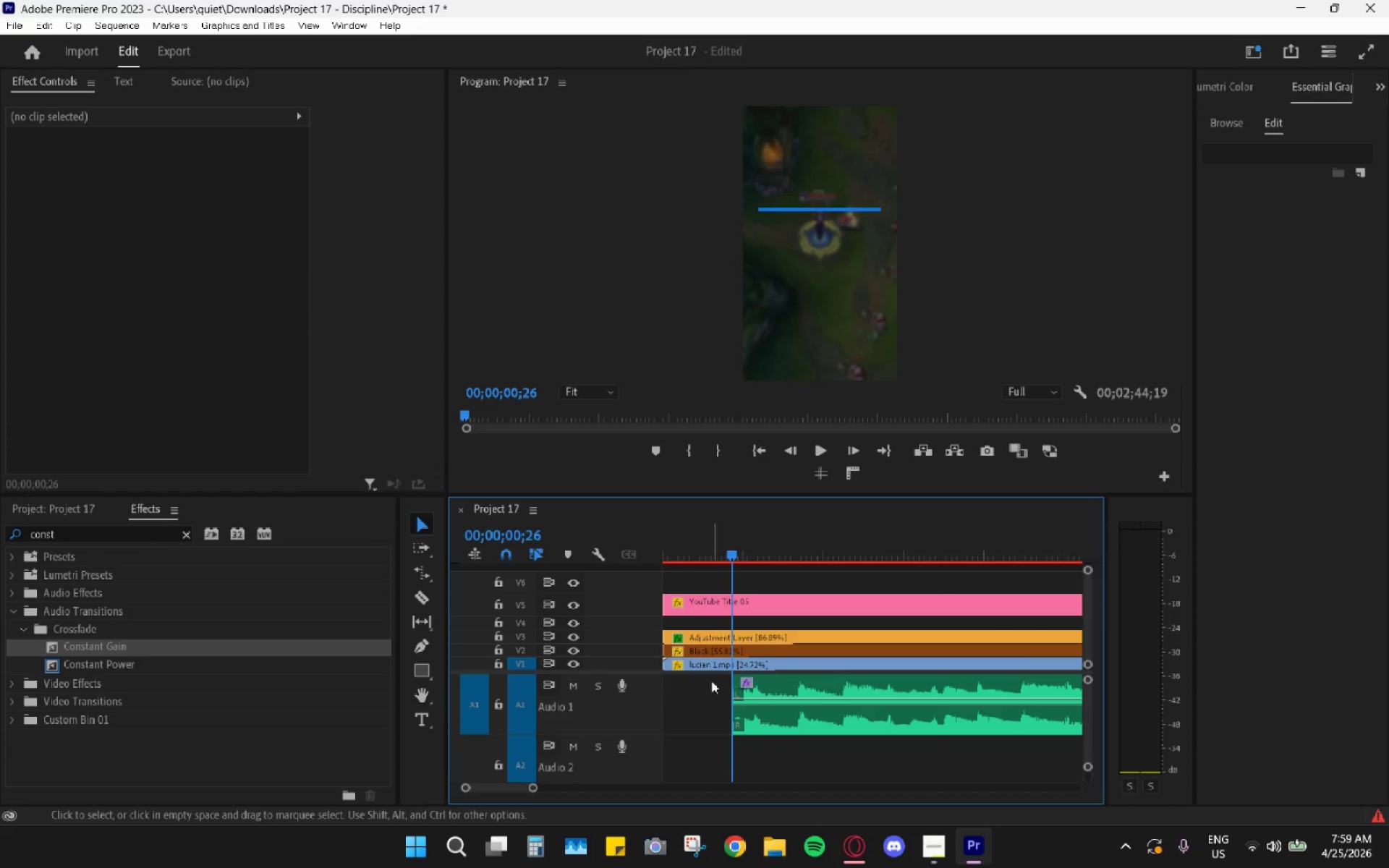 
hold_key(key=AltLeft, duration=1.0)
scroll: coordinate [721, 684], scroll_direction: down, amount: 11.0
 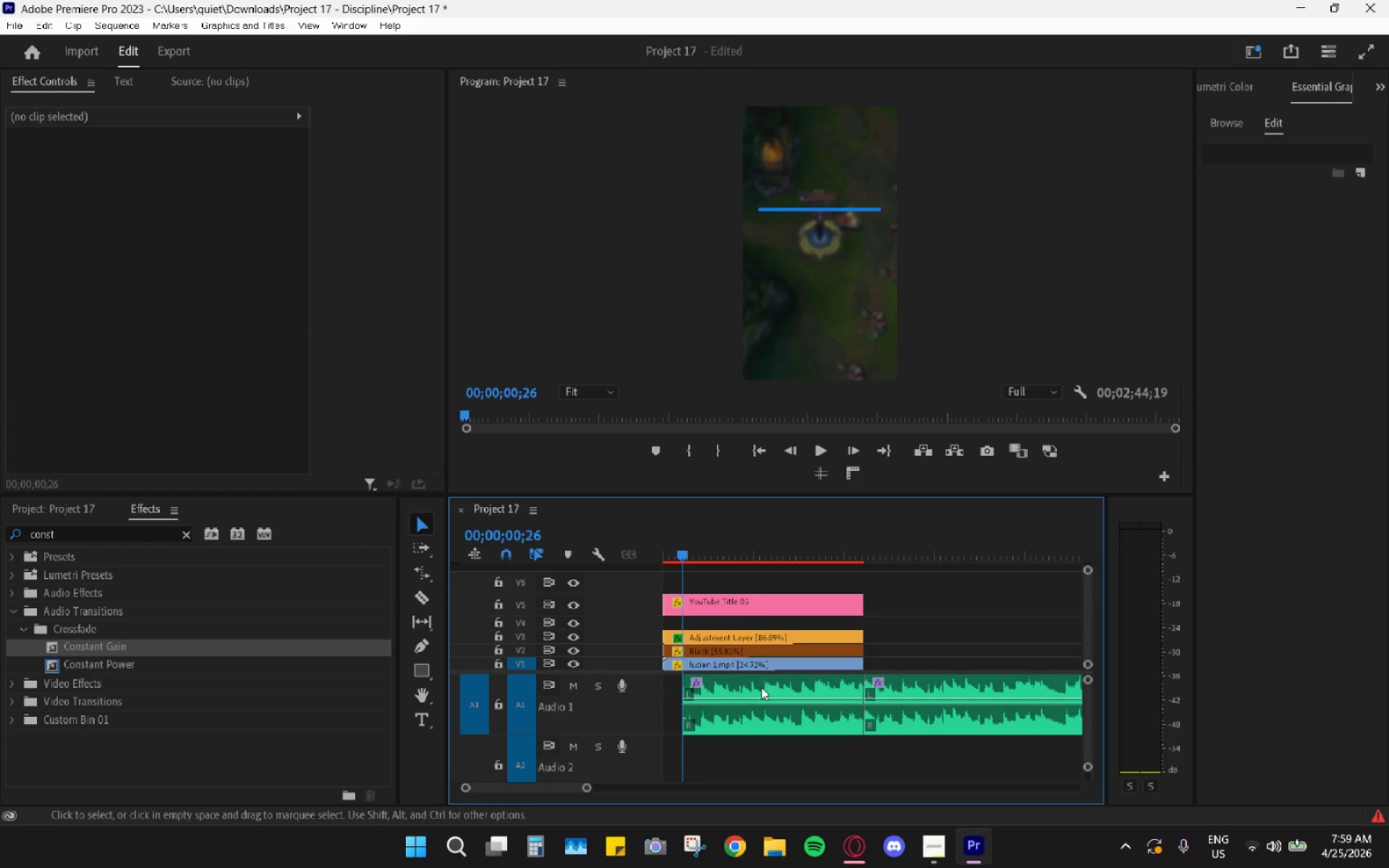 
left_click_drag(start_coordinate=[766, 687], to_coordinate=[729, 689])
 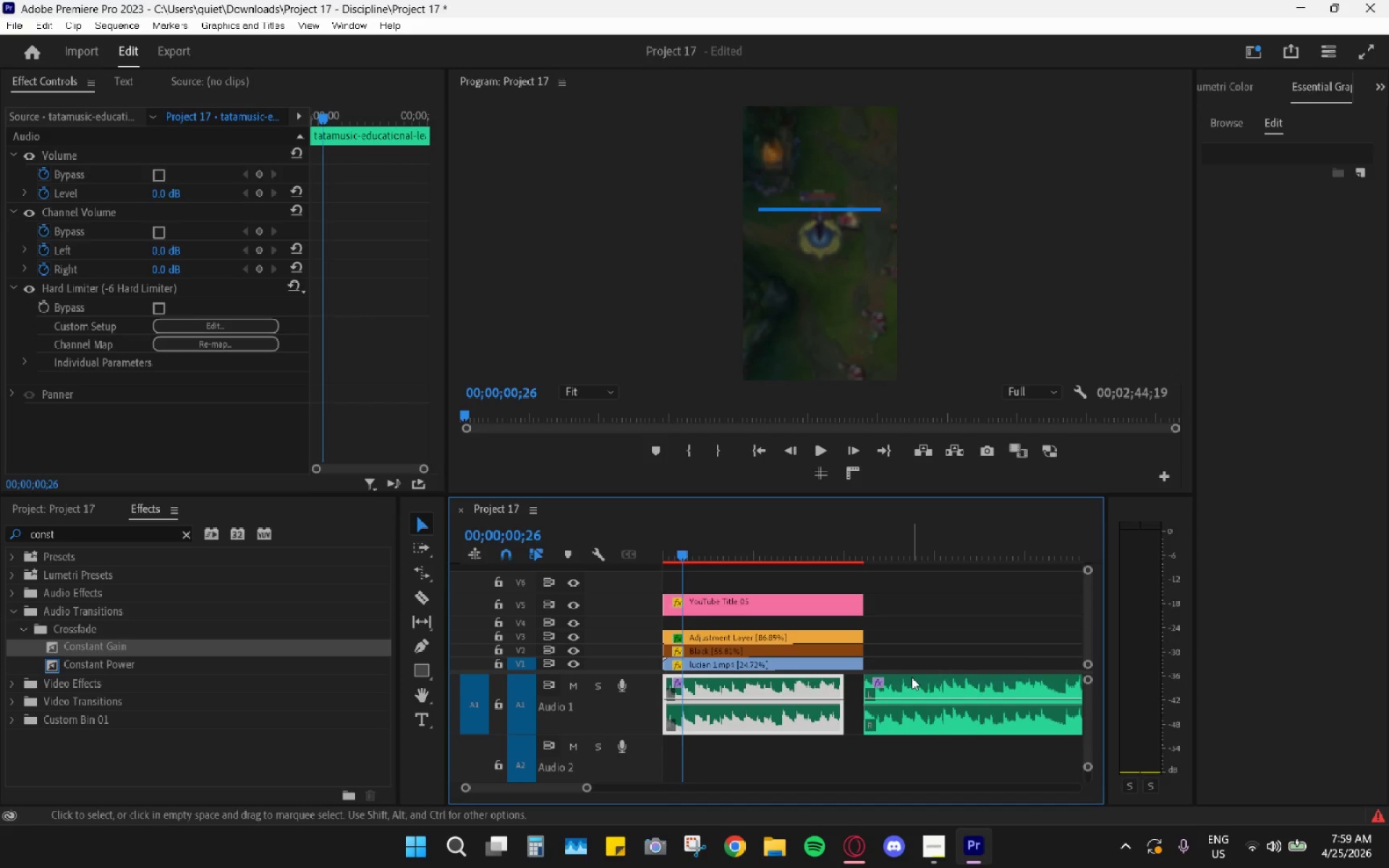 
key(R)
 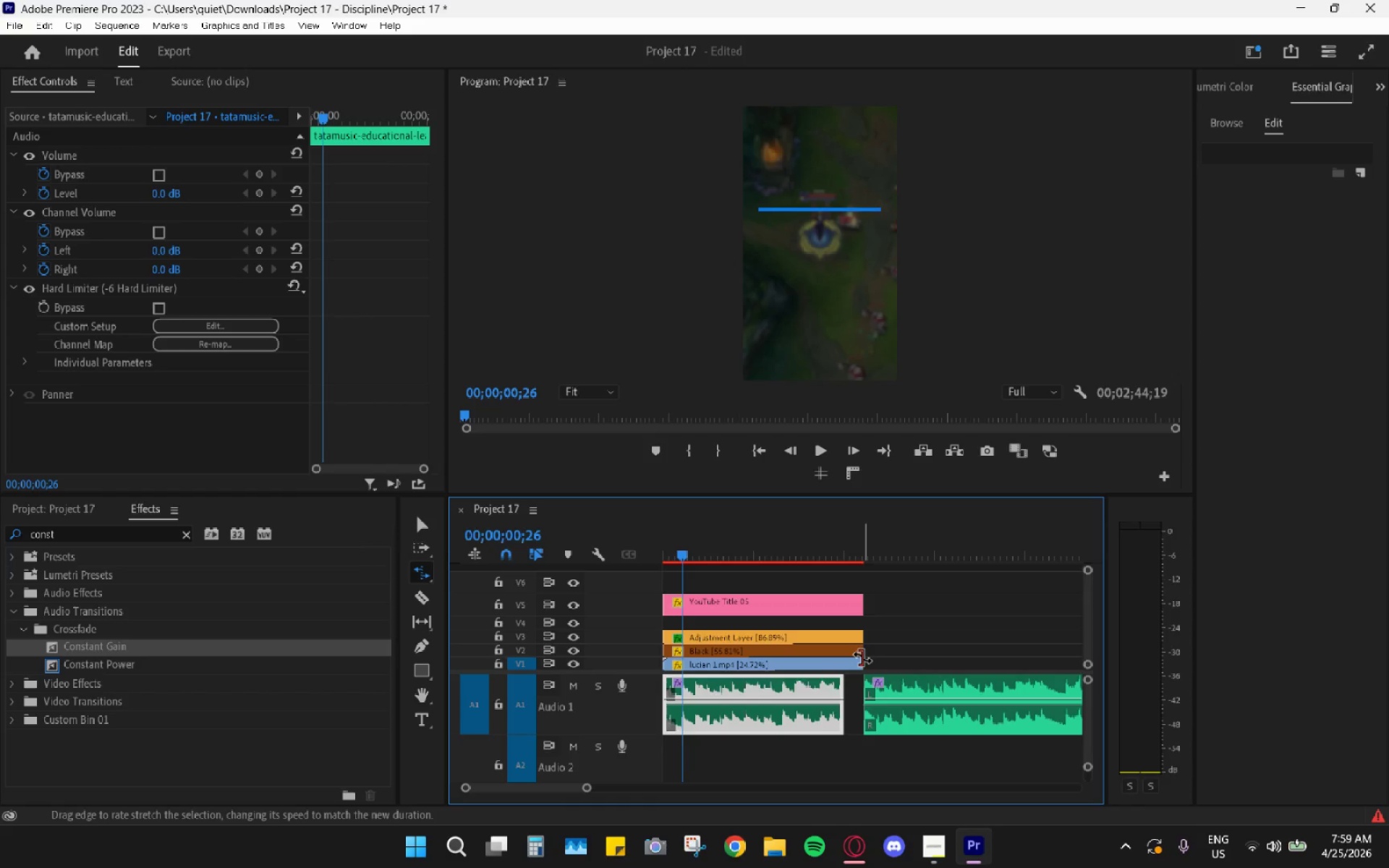 
left_click_drag(start_coordinate=[859, 660], to_coordinate=[845, 663])
 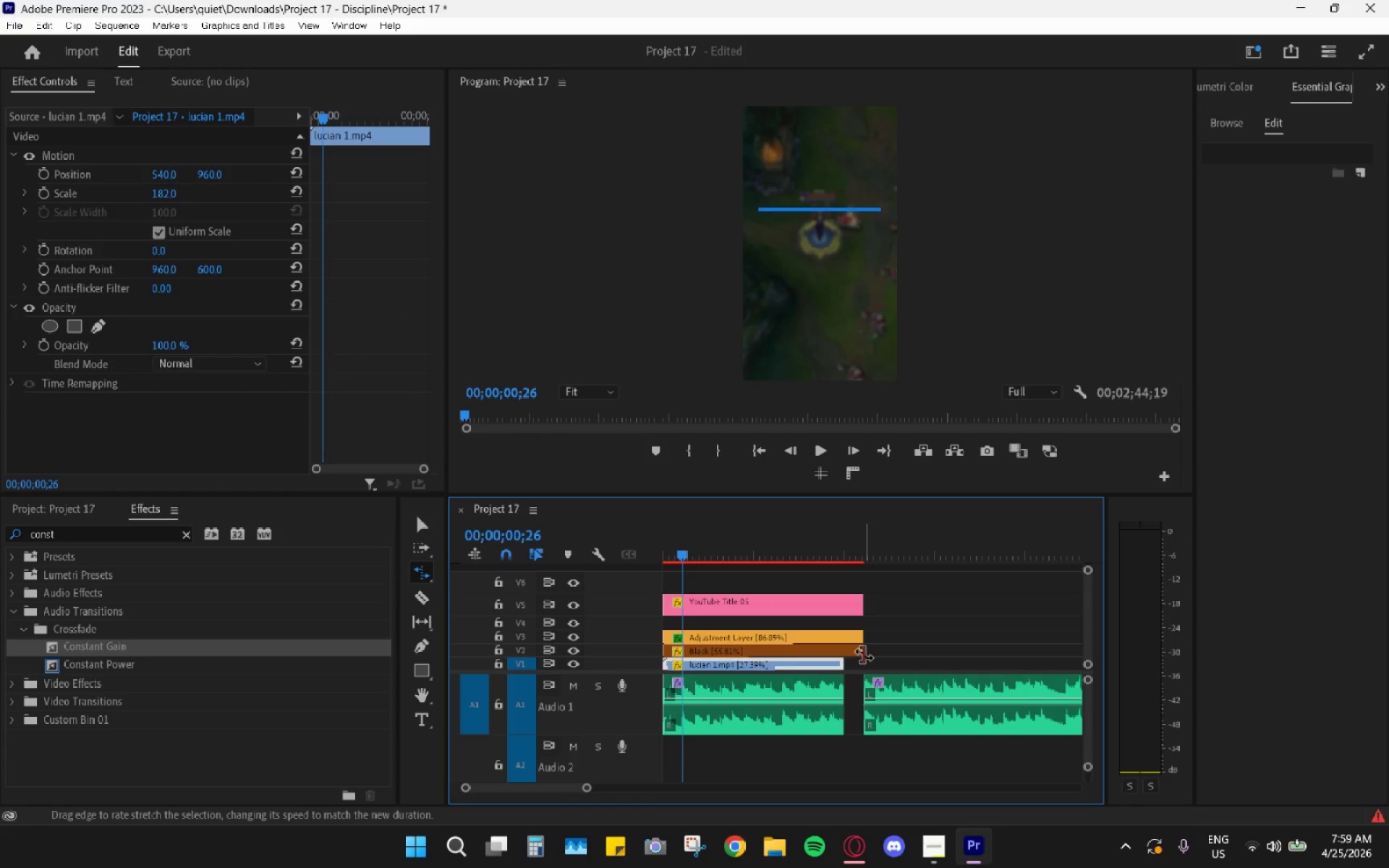 
left_click_drag(start_coordinate=[864, 655], to_coordinate=[839, 655])
 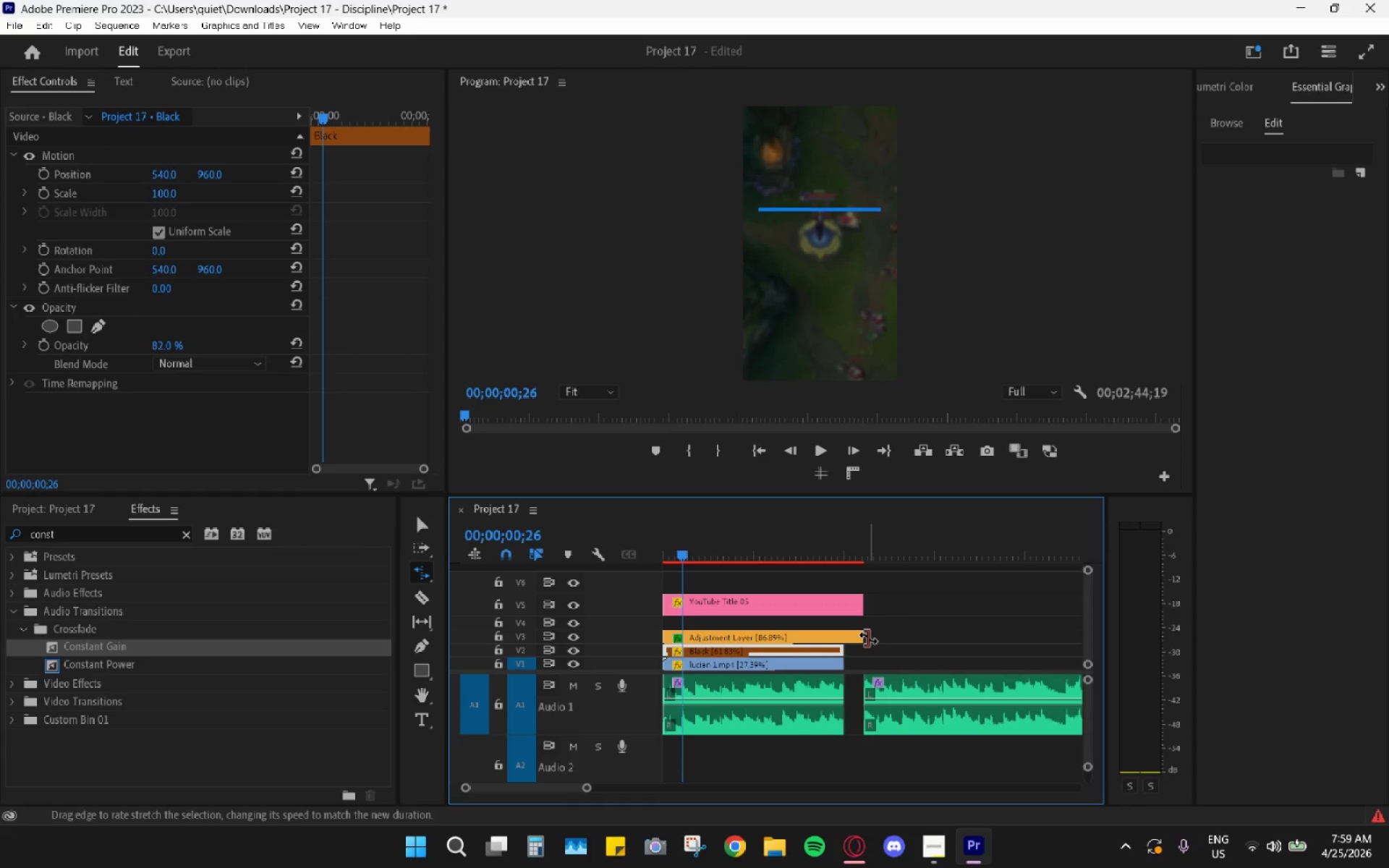 
left_click_drag(start_coordinate=[868, 637], to_coordinate=[849, 637])
 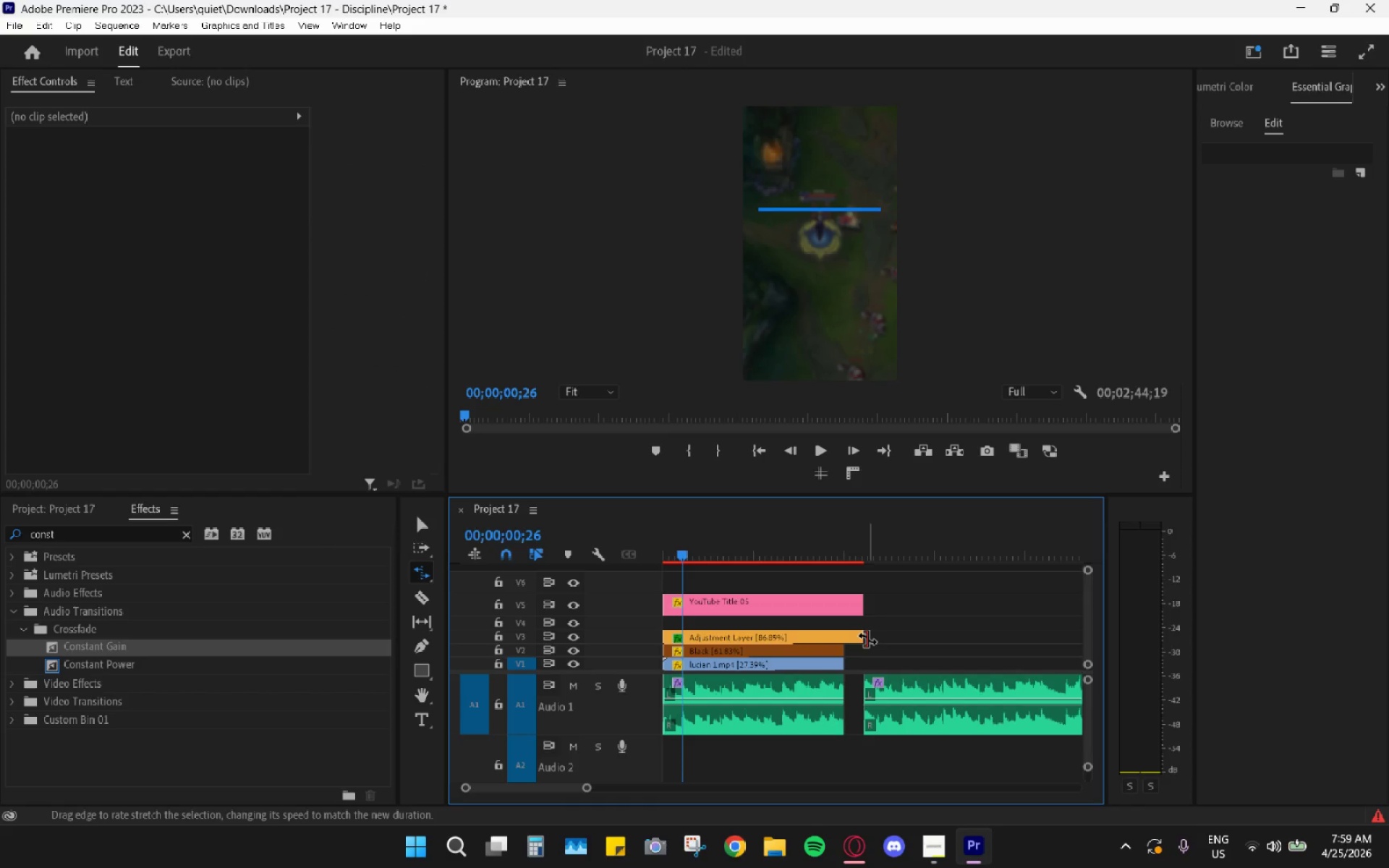 
left_click_drag(start_coordinate=[867, 639], to_coordinate=[843, 639])
 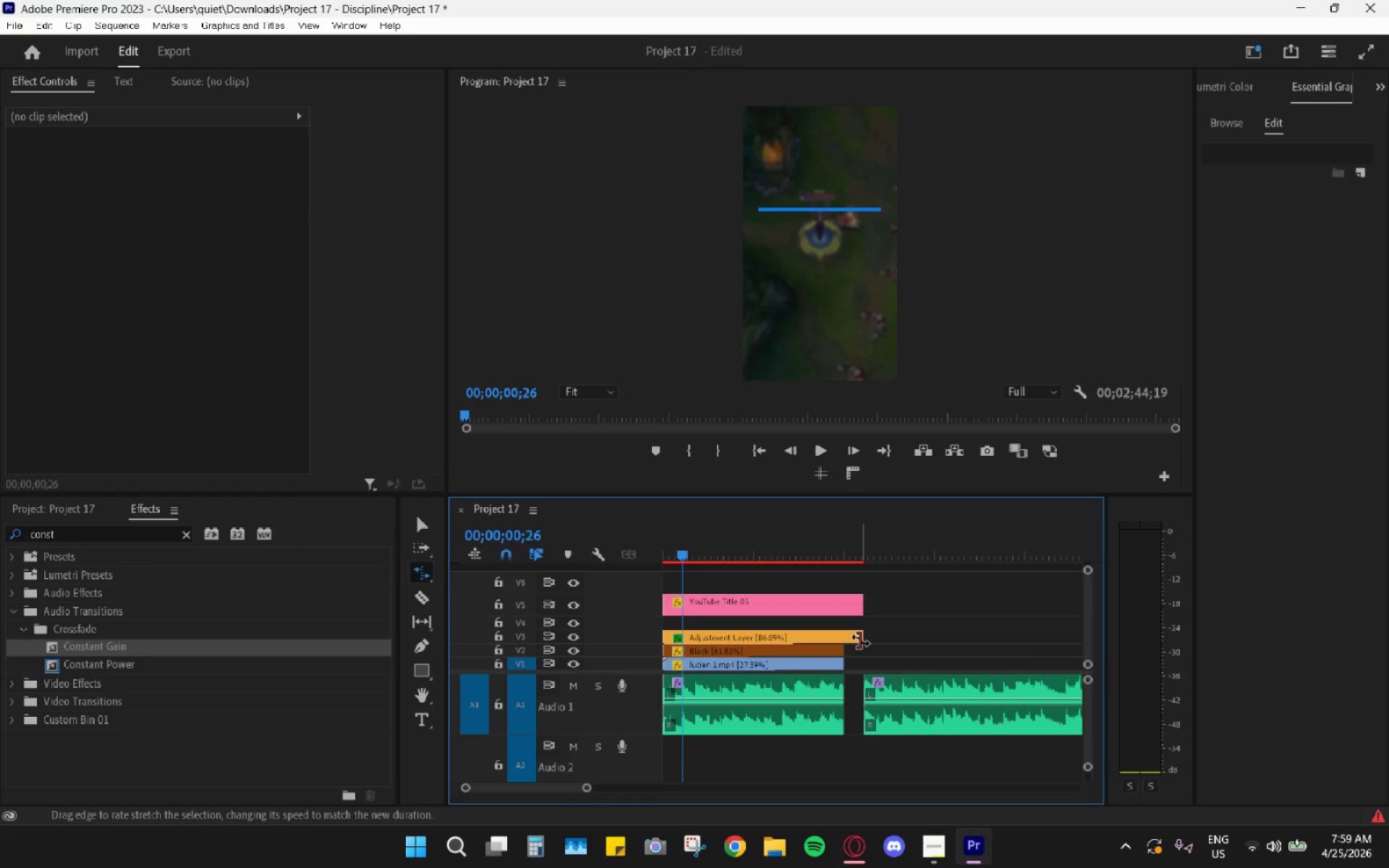 
left_click_drag(start_coordinate=[860, 640], to_coordinate=[838, 640])
 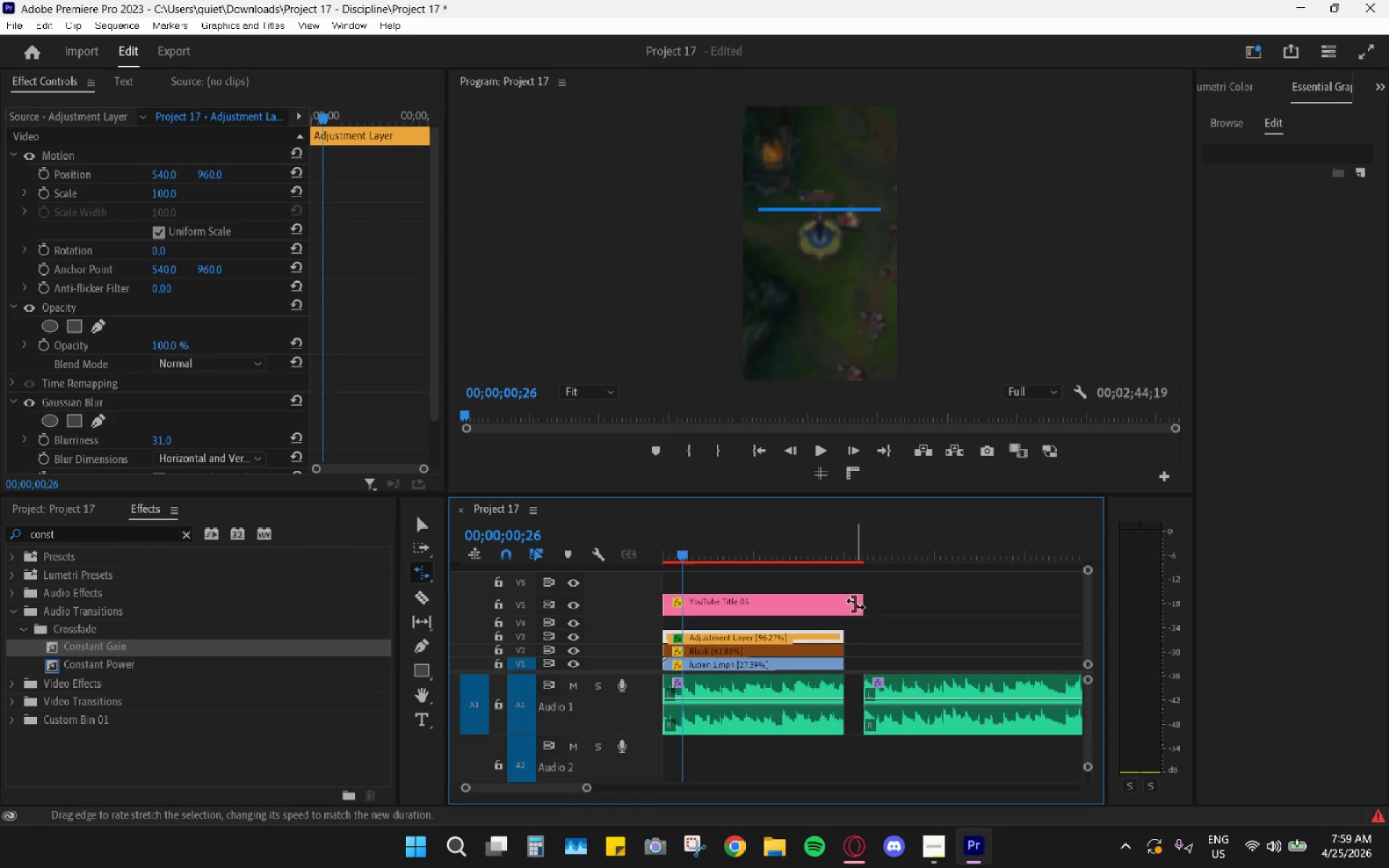 
left_click_drag(start_coordinate=[855, 604], to_coordinate=[841, 605])
 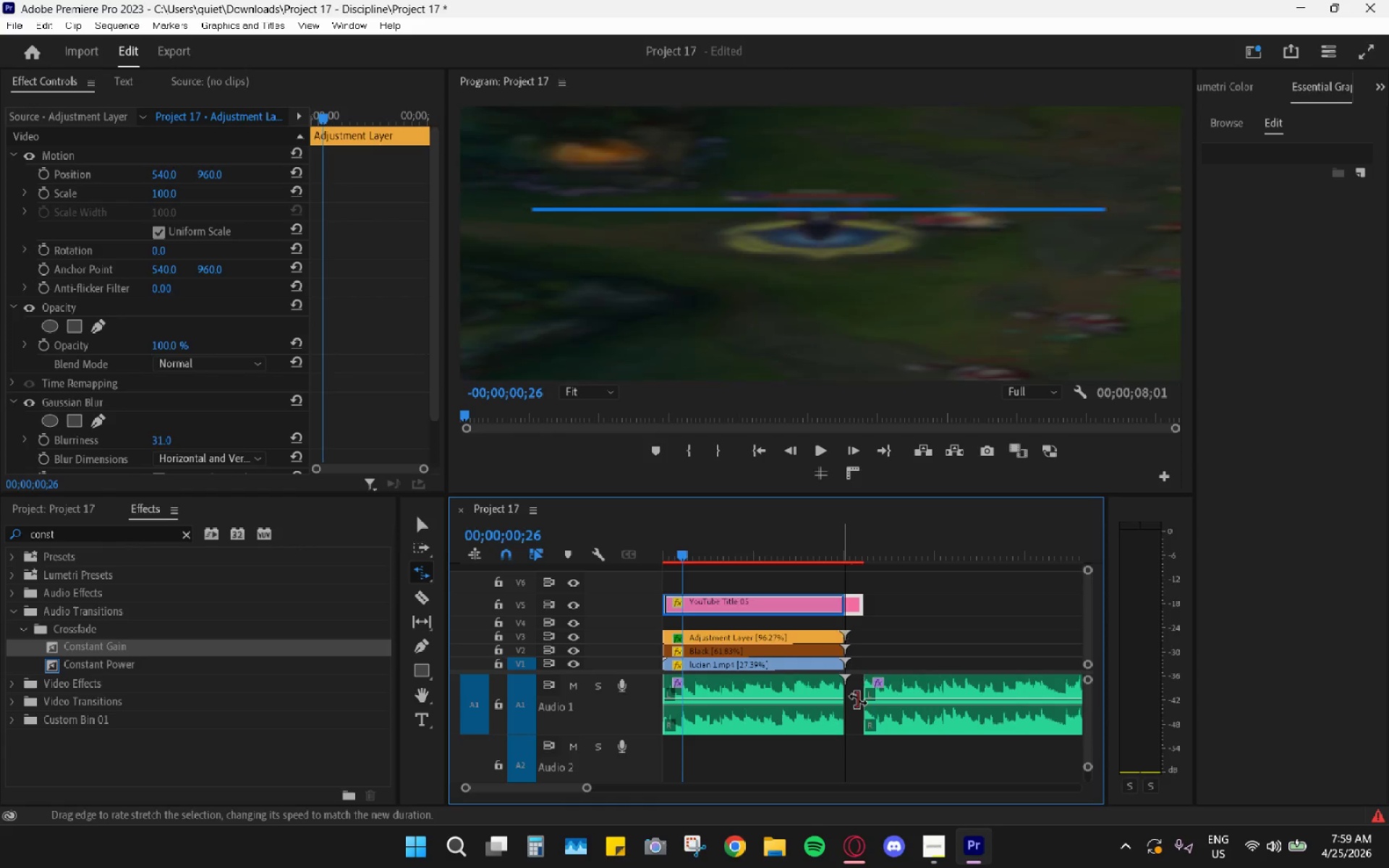 
key(V)
 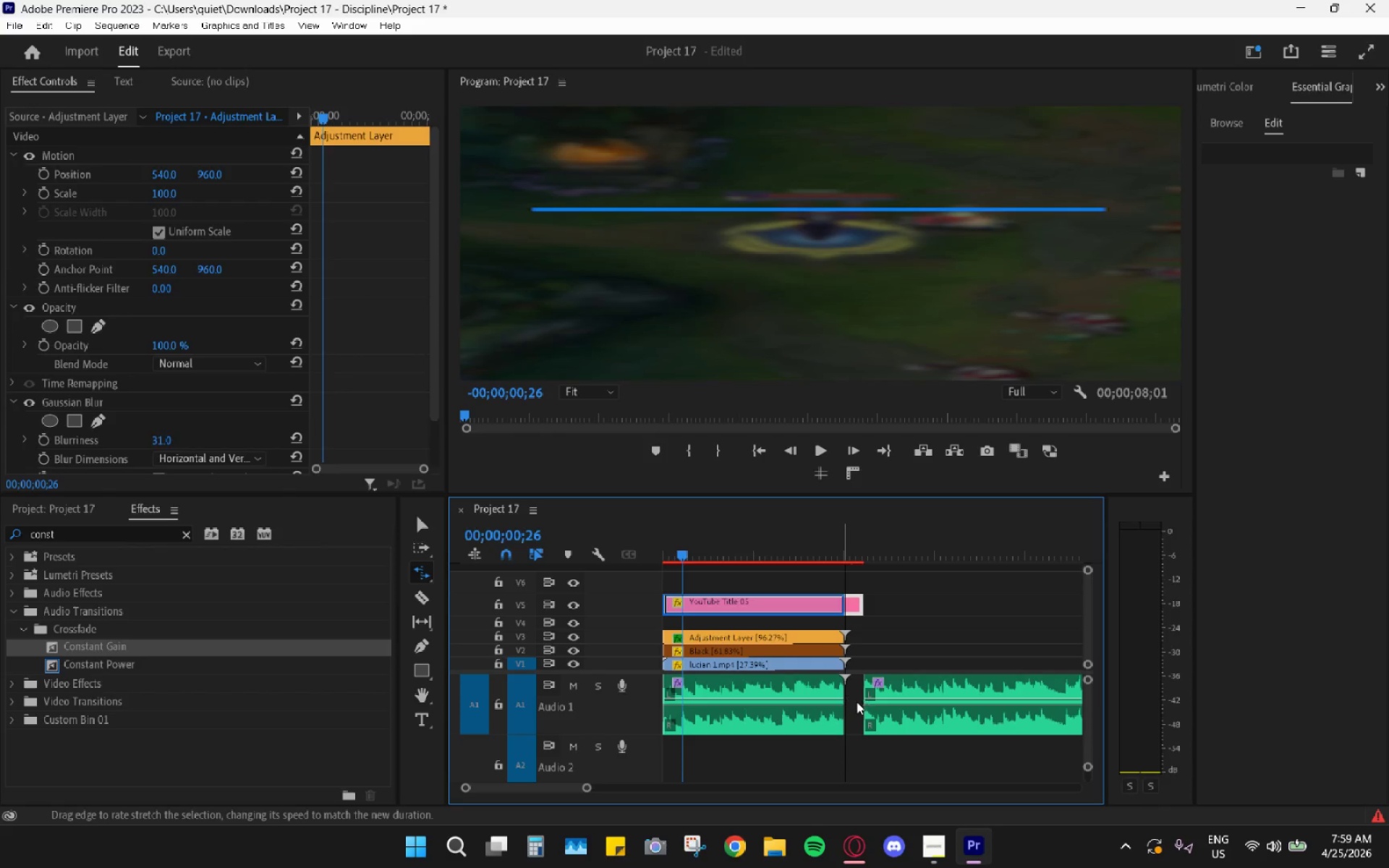 
left_click([857, 702])
 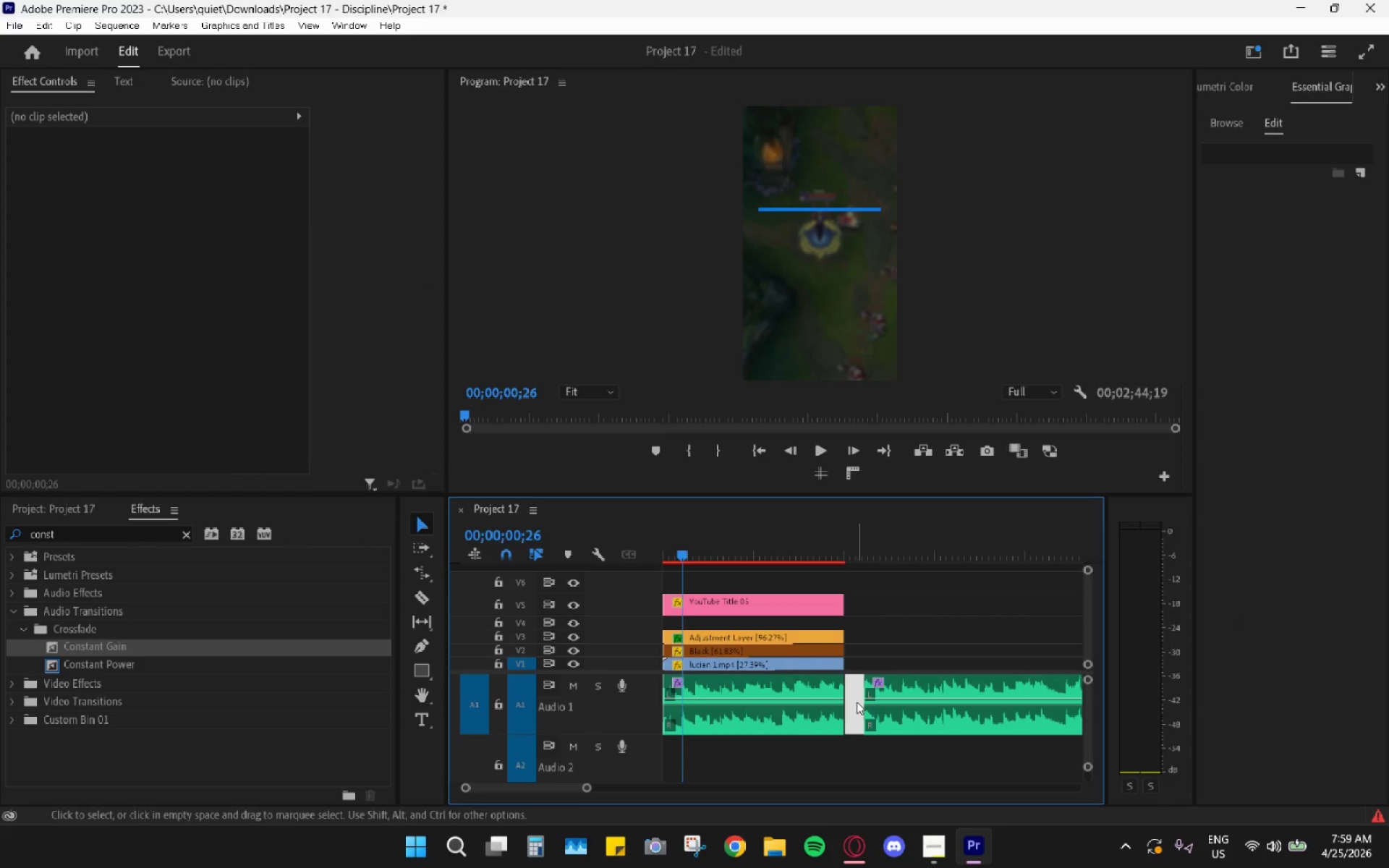 
key(H)
 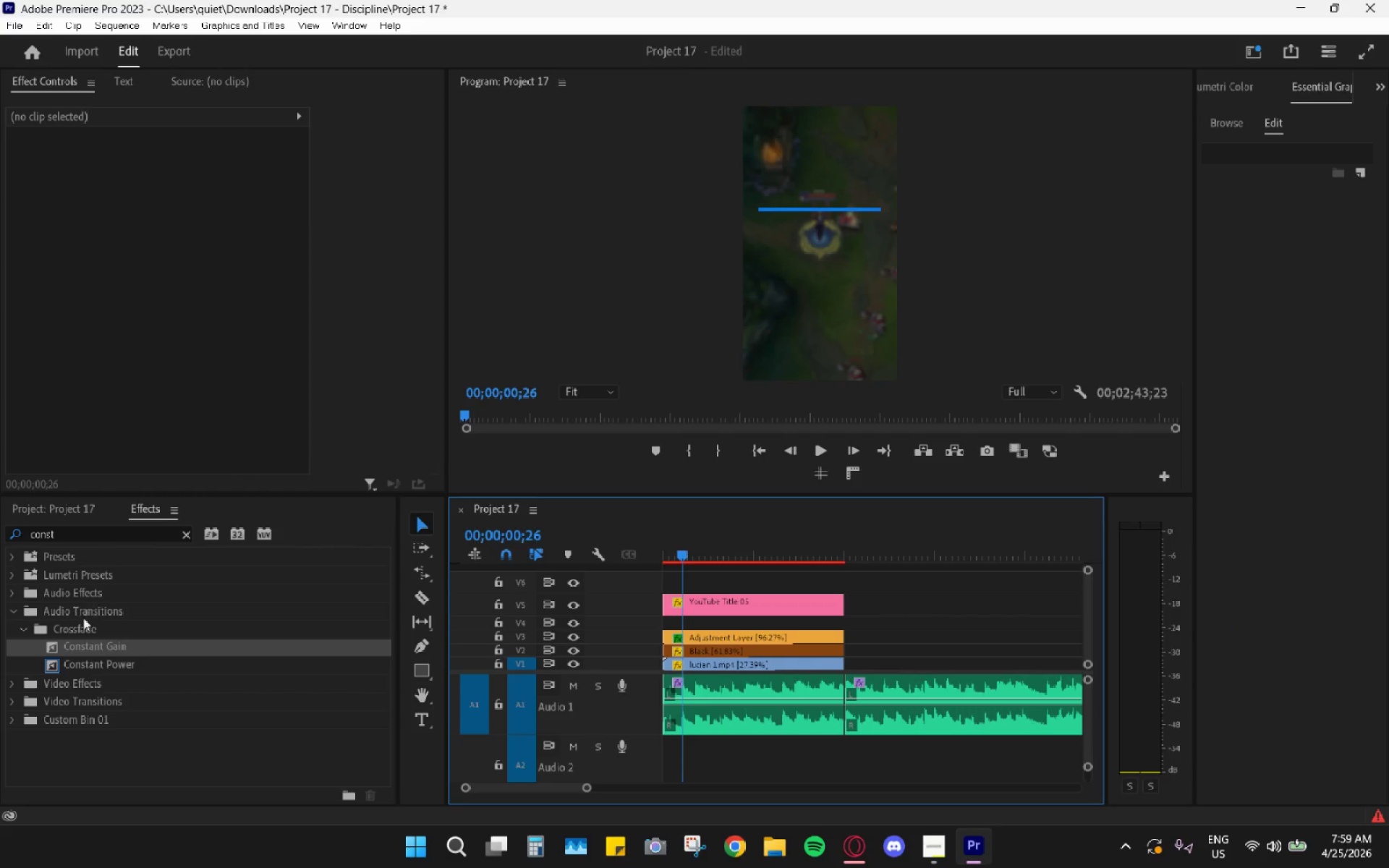 
left_click_drag(start_coordinate=[77, 645], to_coordinate=[671, 698])
 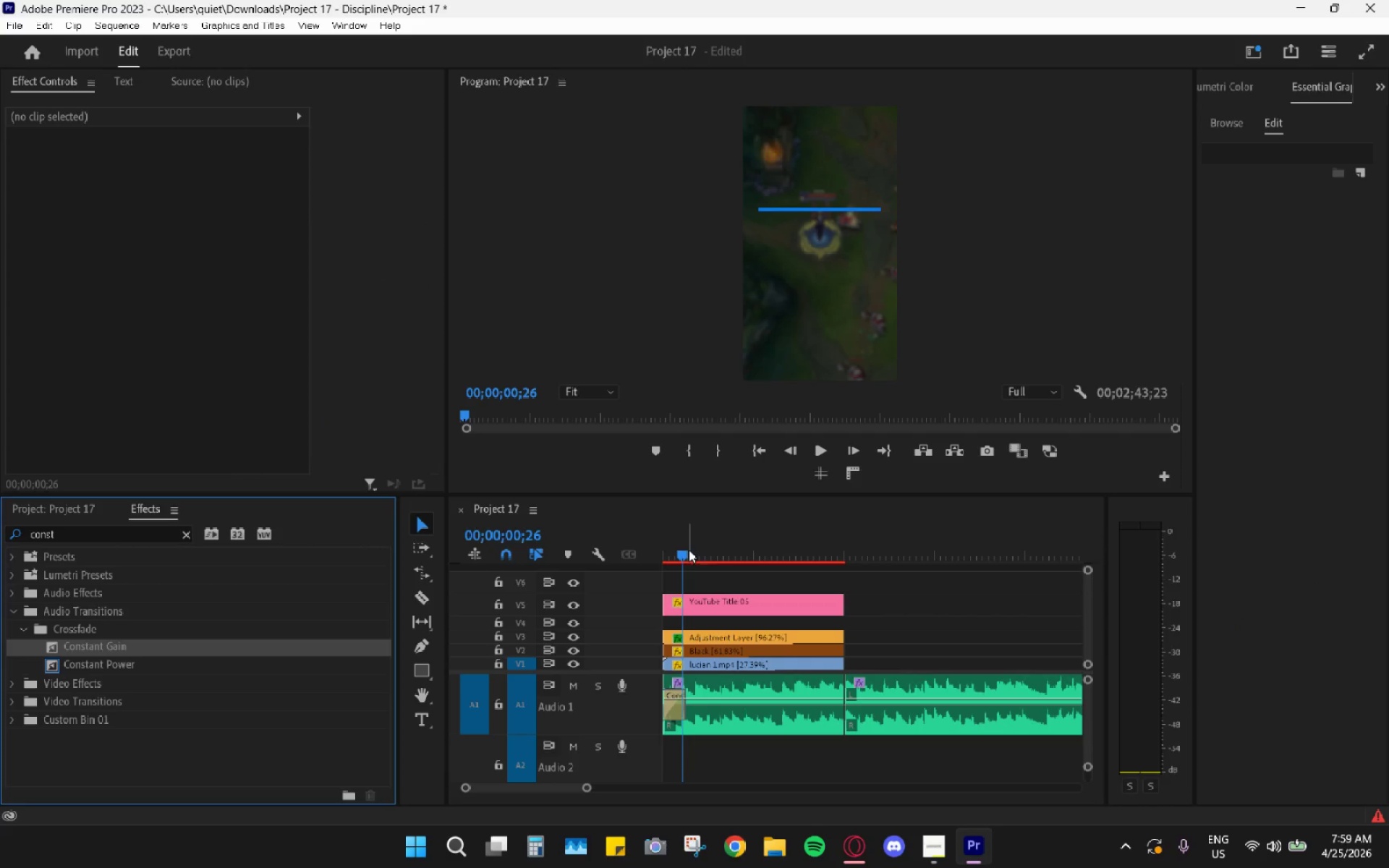 
left_click_drag(start_coordinate=[688, 545], to_coordinate=[624, 550])
 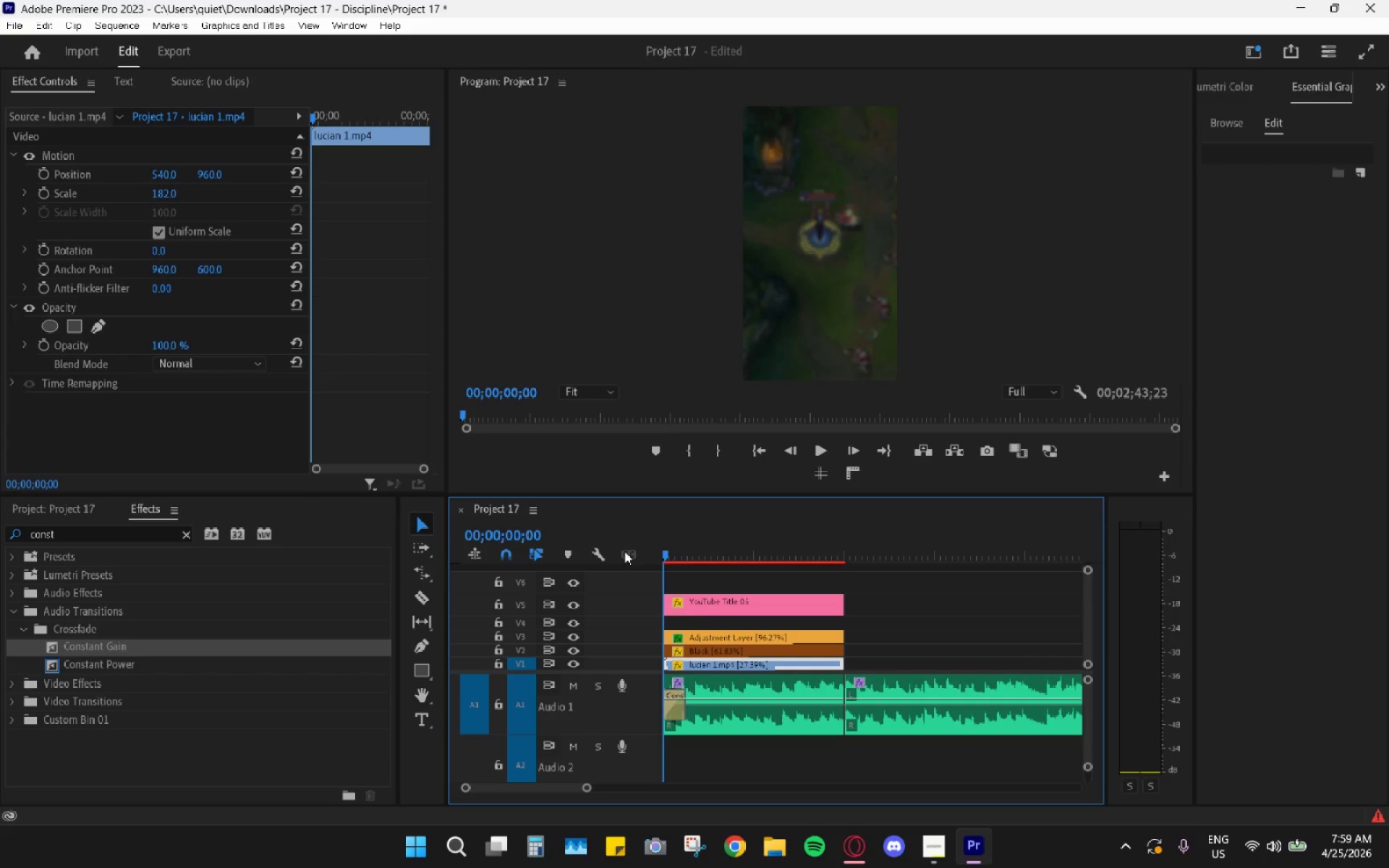 
key(Space)
 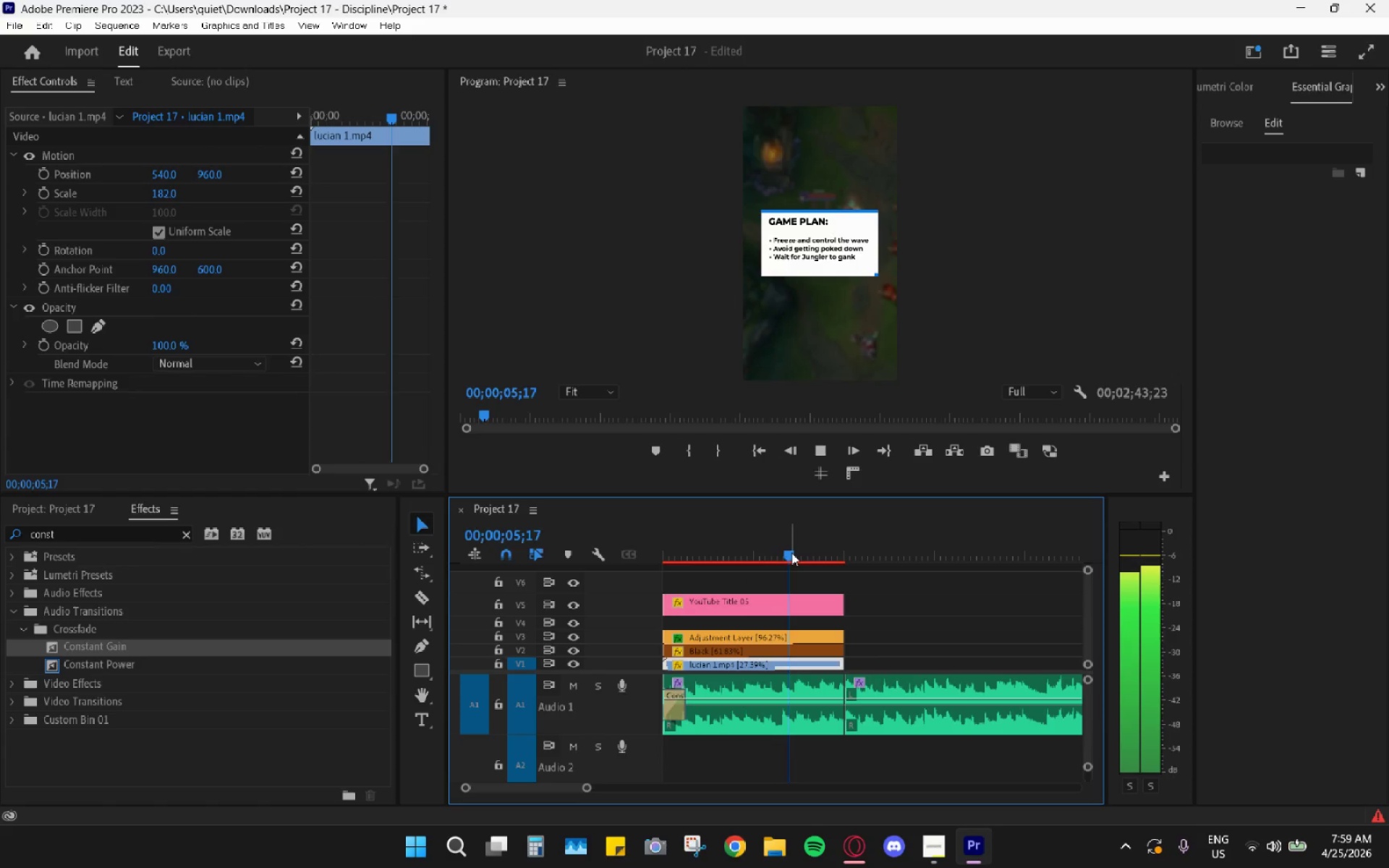 
wait(11.02)
 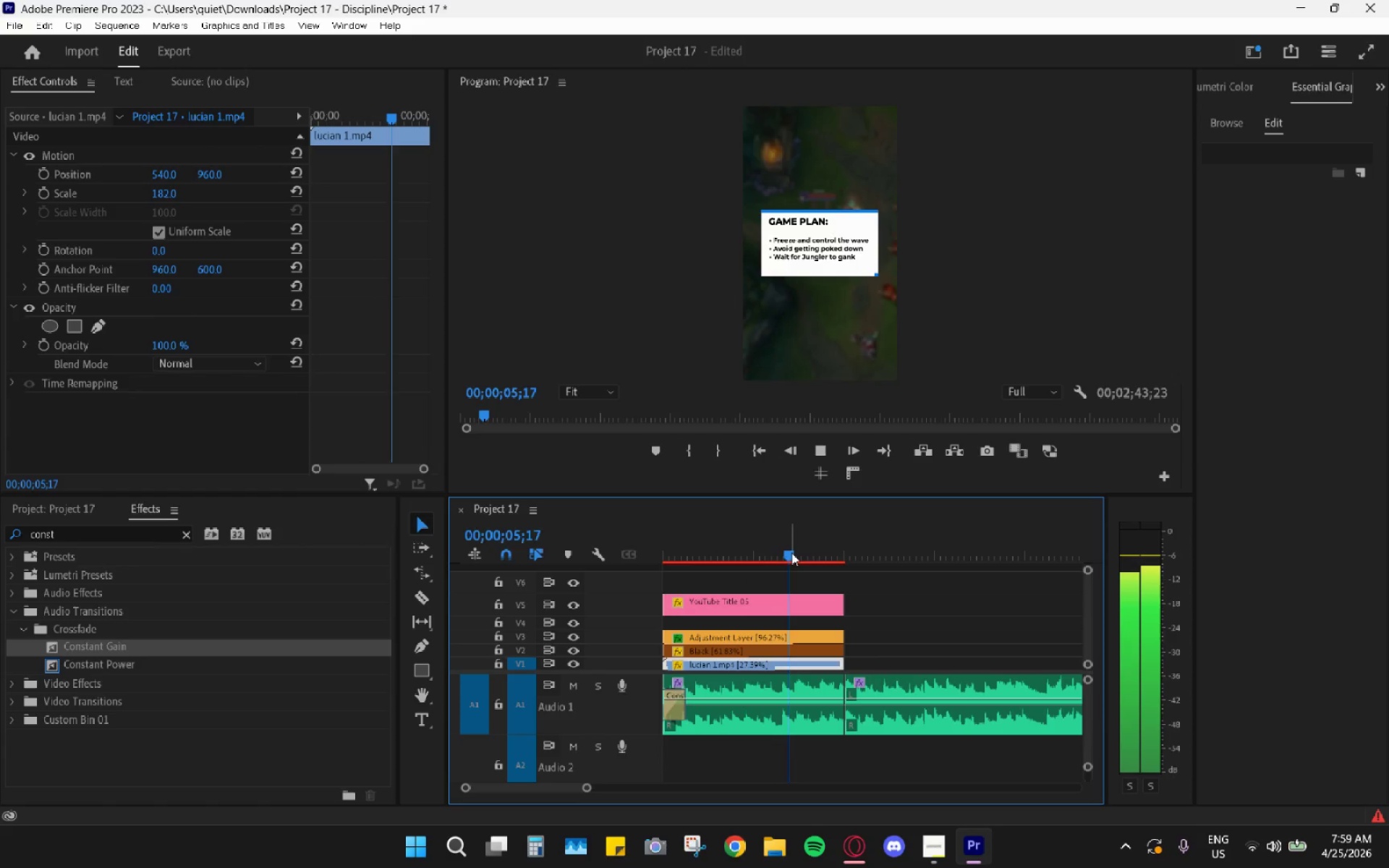 
key(Space)
 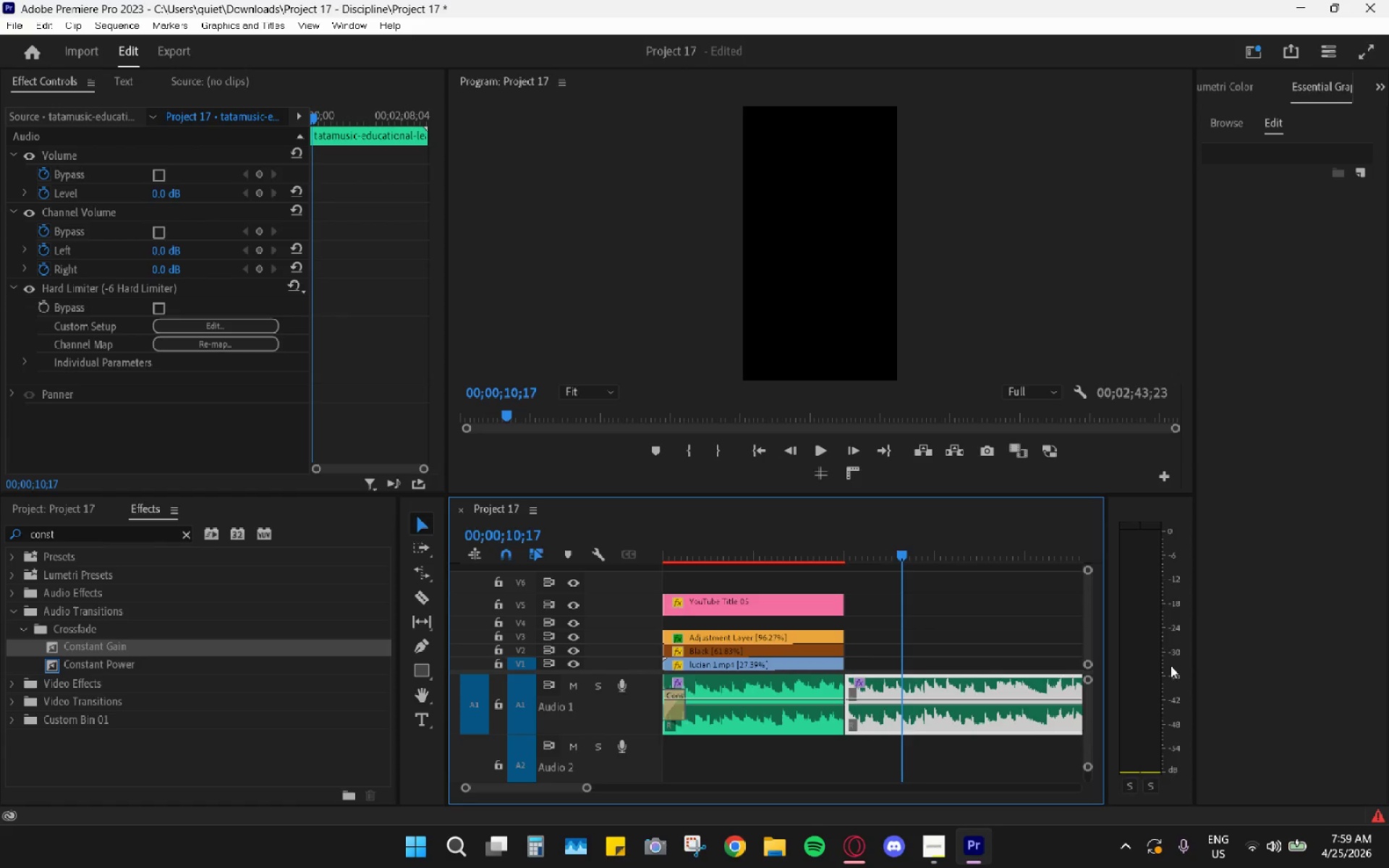 
left_click_drag(start_coordinate=[704, 553], to_coordinate=[640, 561])
 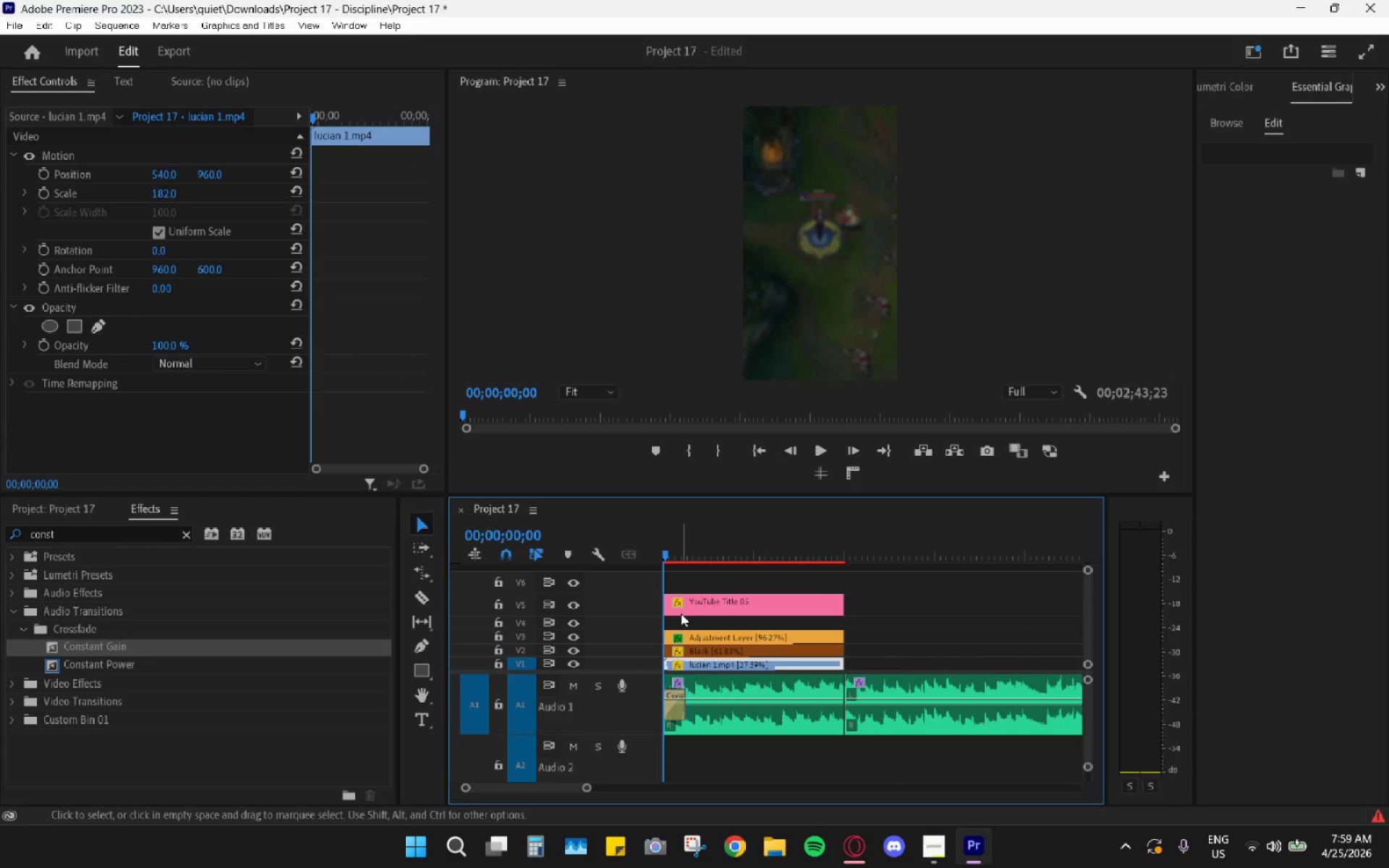 
left_click_drag(start_coordinate=[684, 613], to_coordinate=[685, 622])
 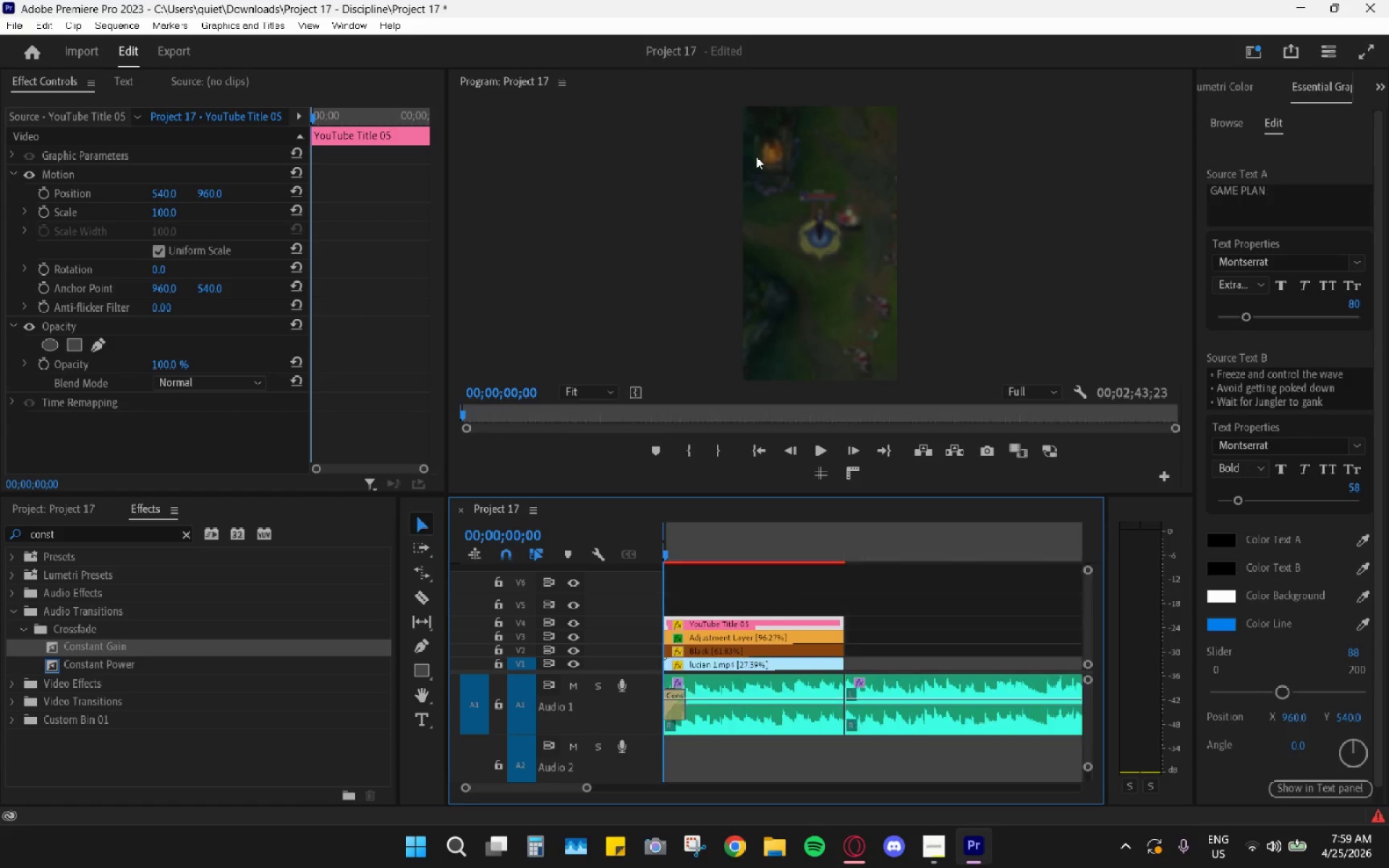 
wait(7.2)
 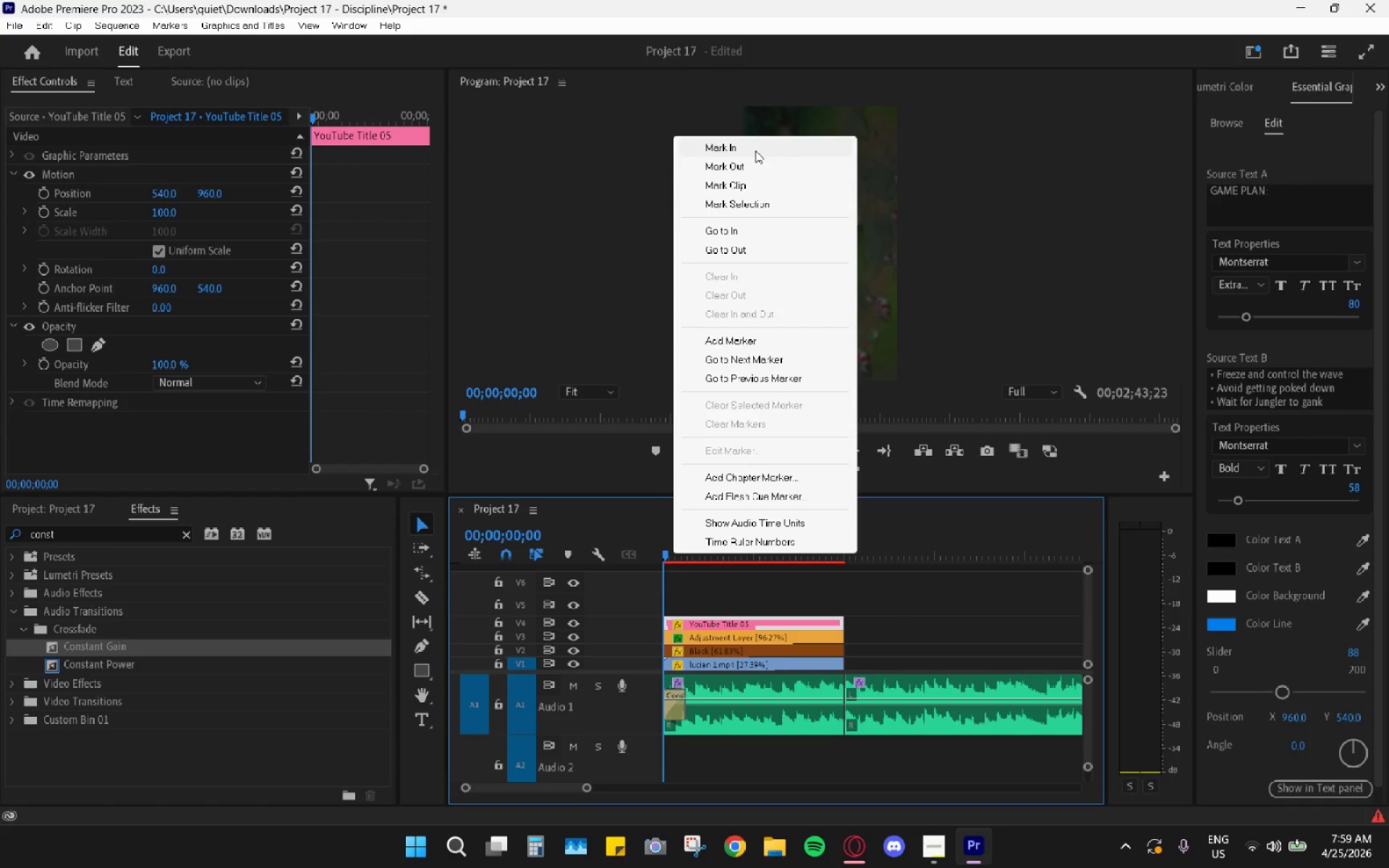 
left_click_drag(start_coordinate=[806, 552], to_coordinate=[845, 559])
 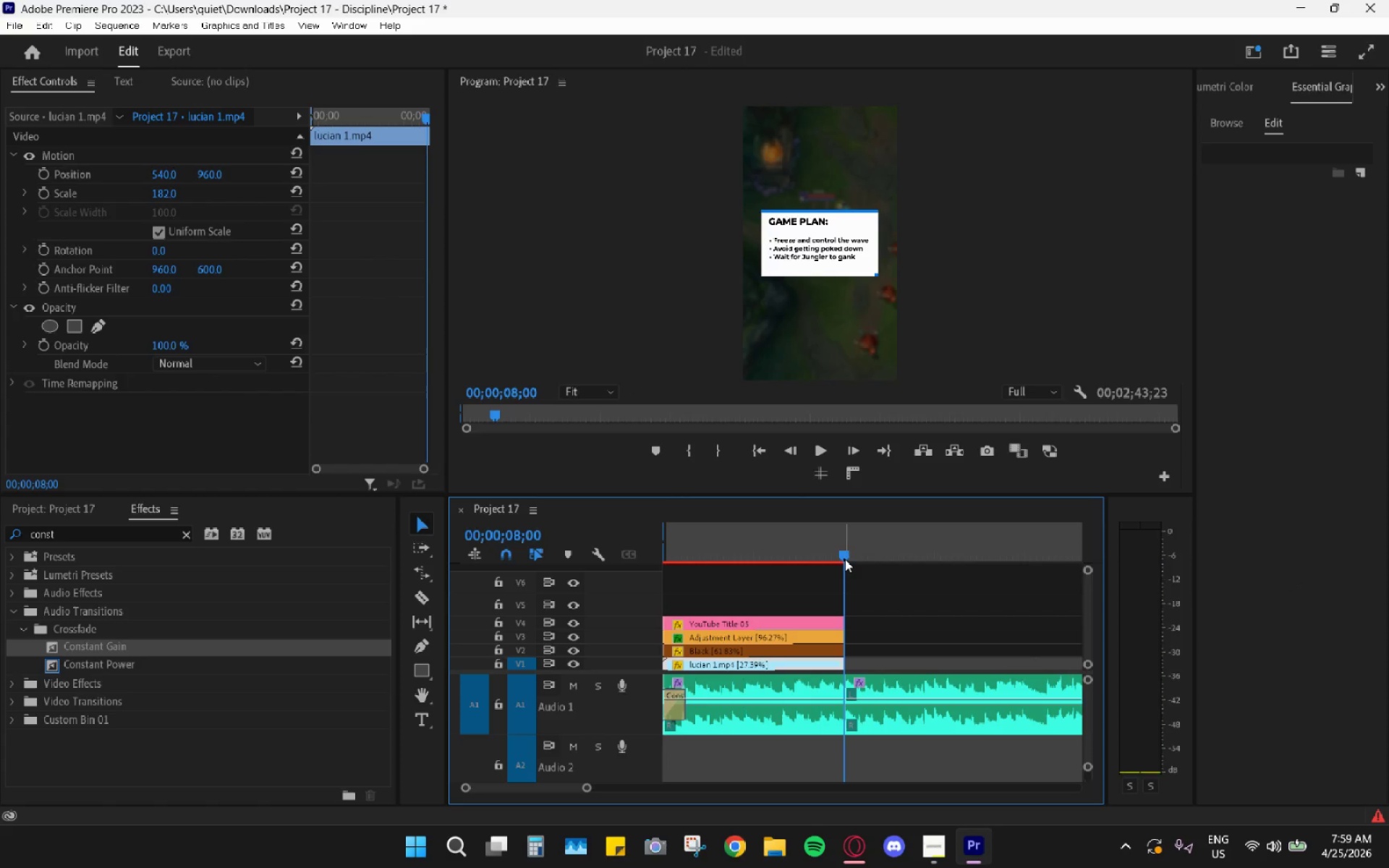 
right_click([845, 559])
 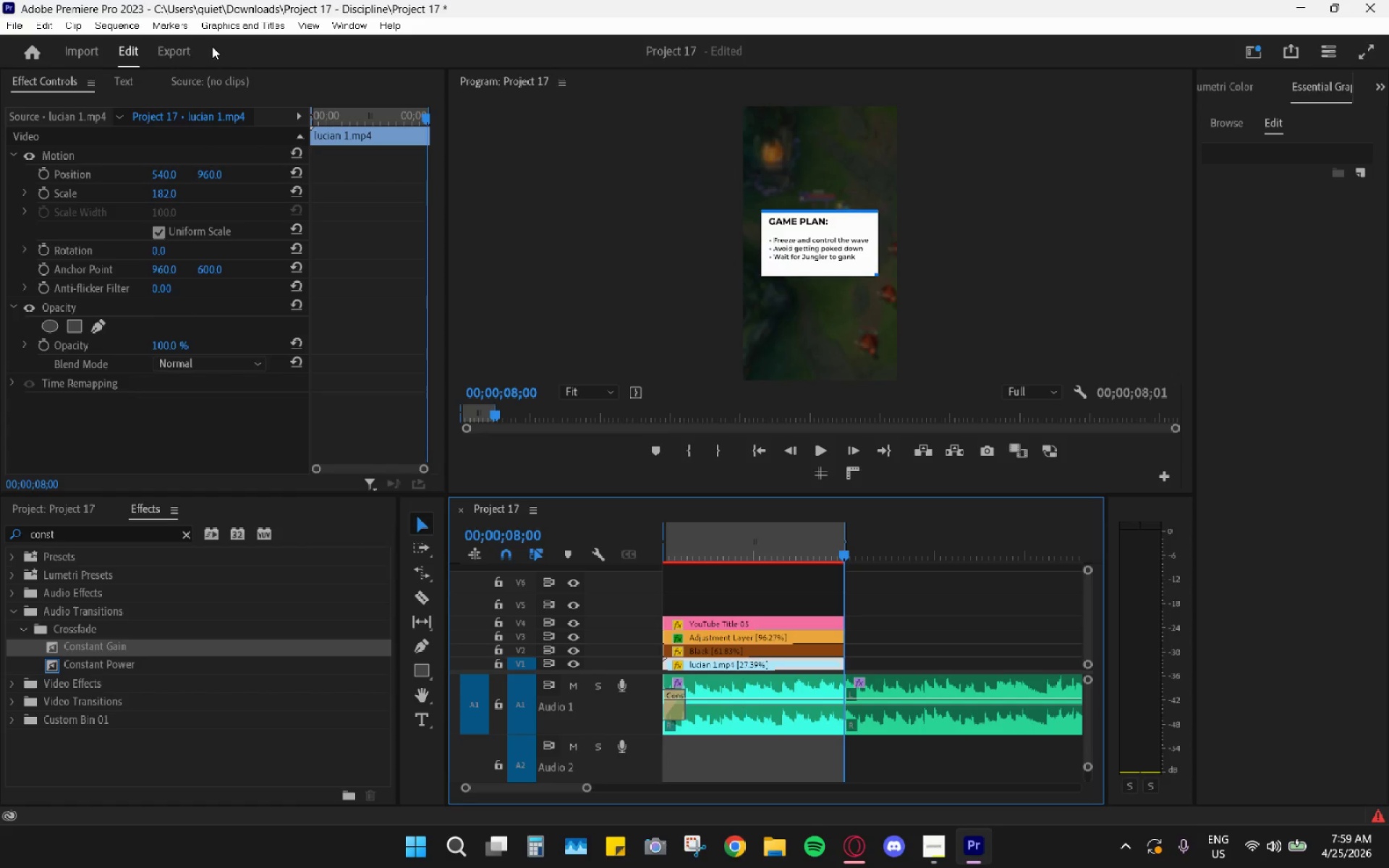 
wait(10.19)
 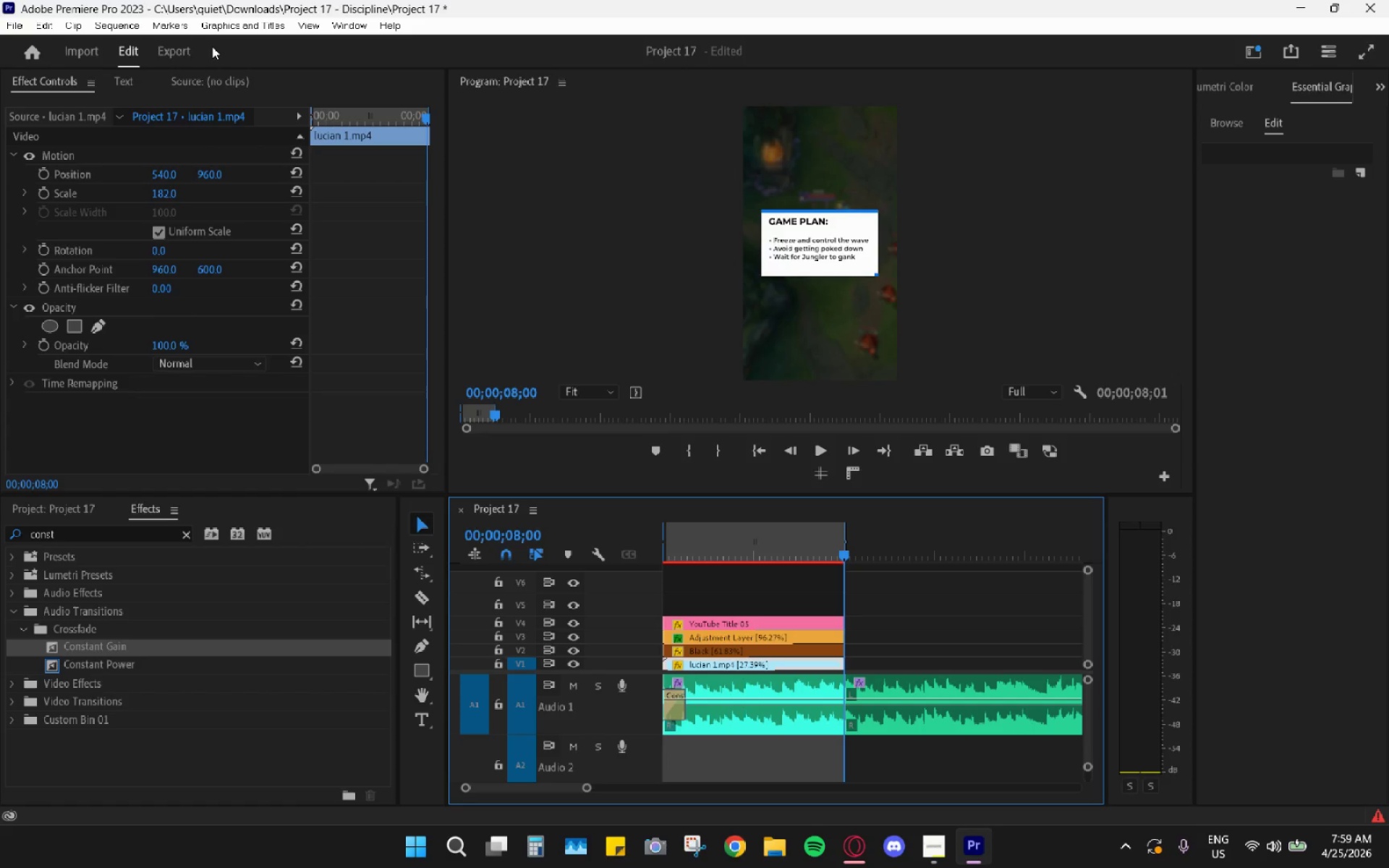 
left_click([128, 86])
 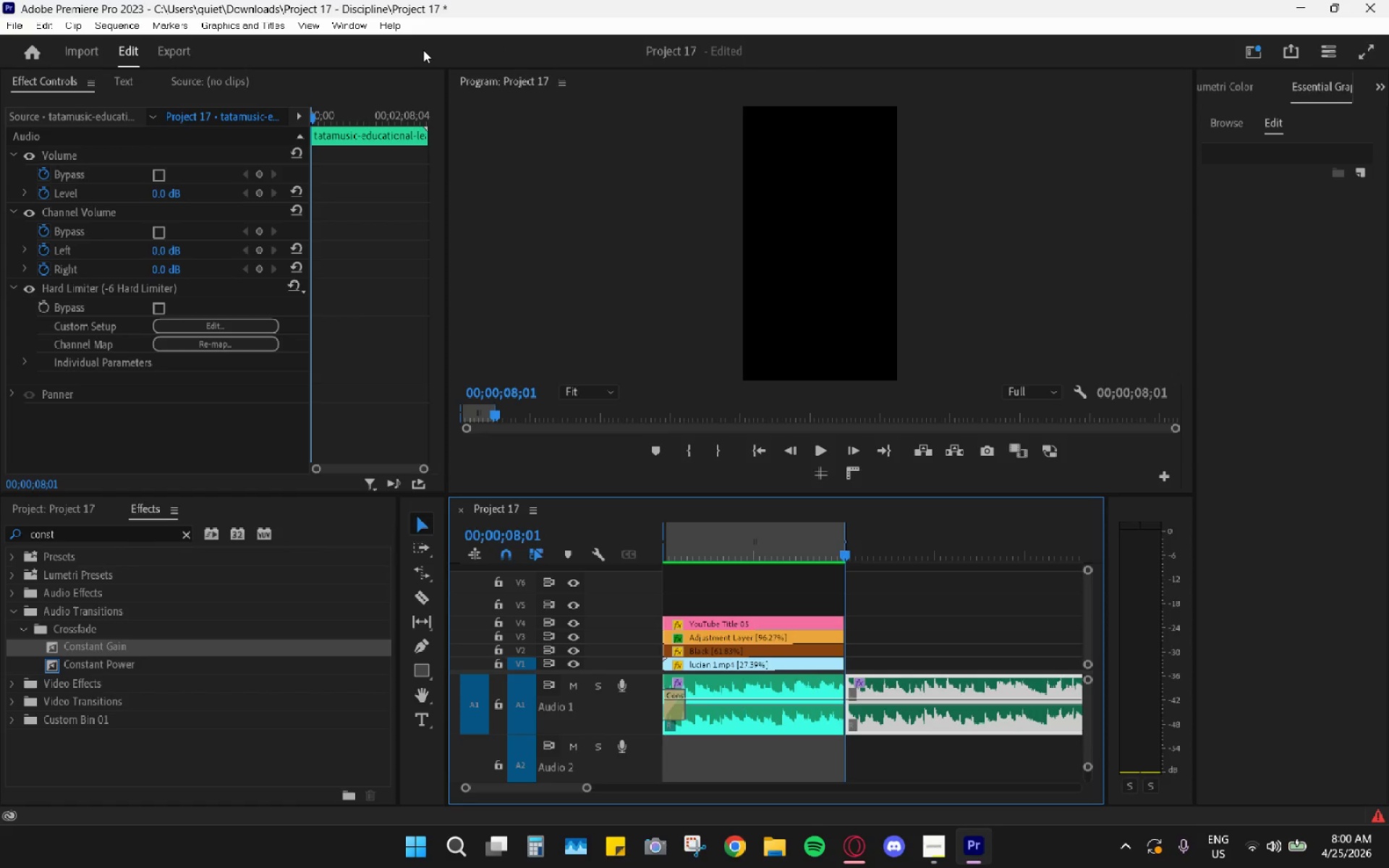 
wait(43.91)
 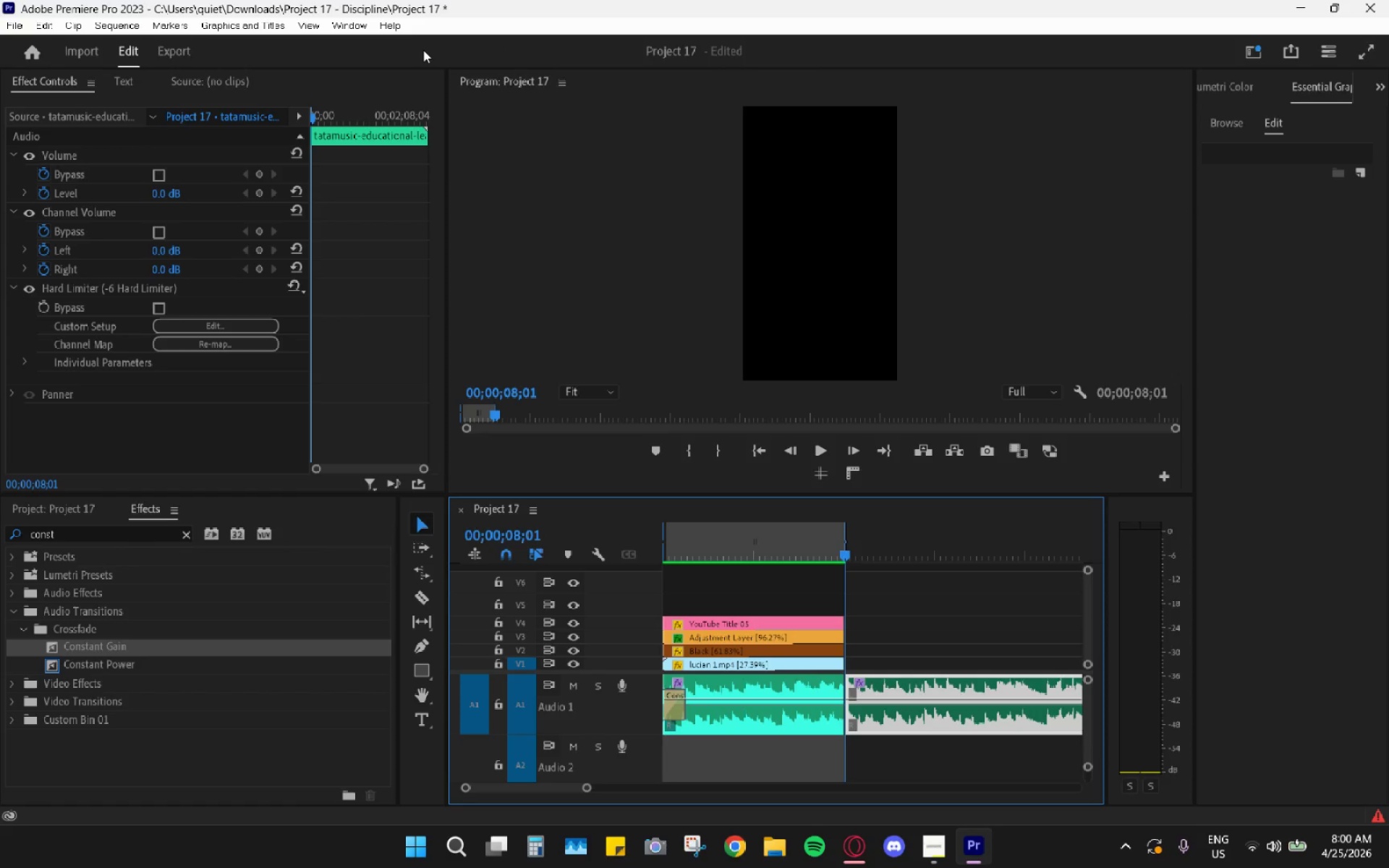 
right_click([770, 544])
 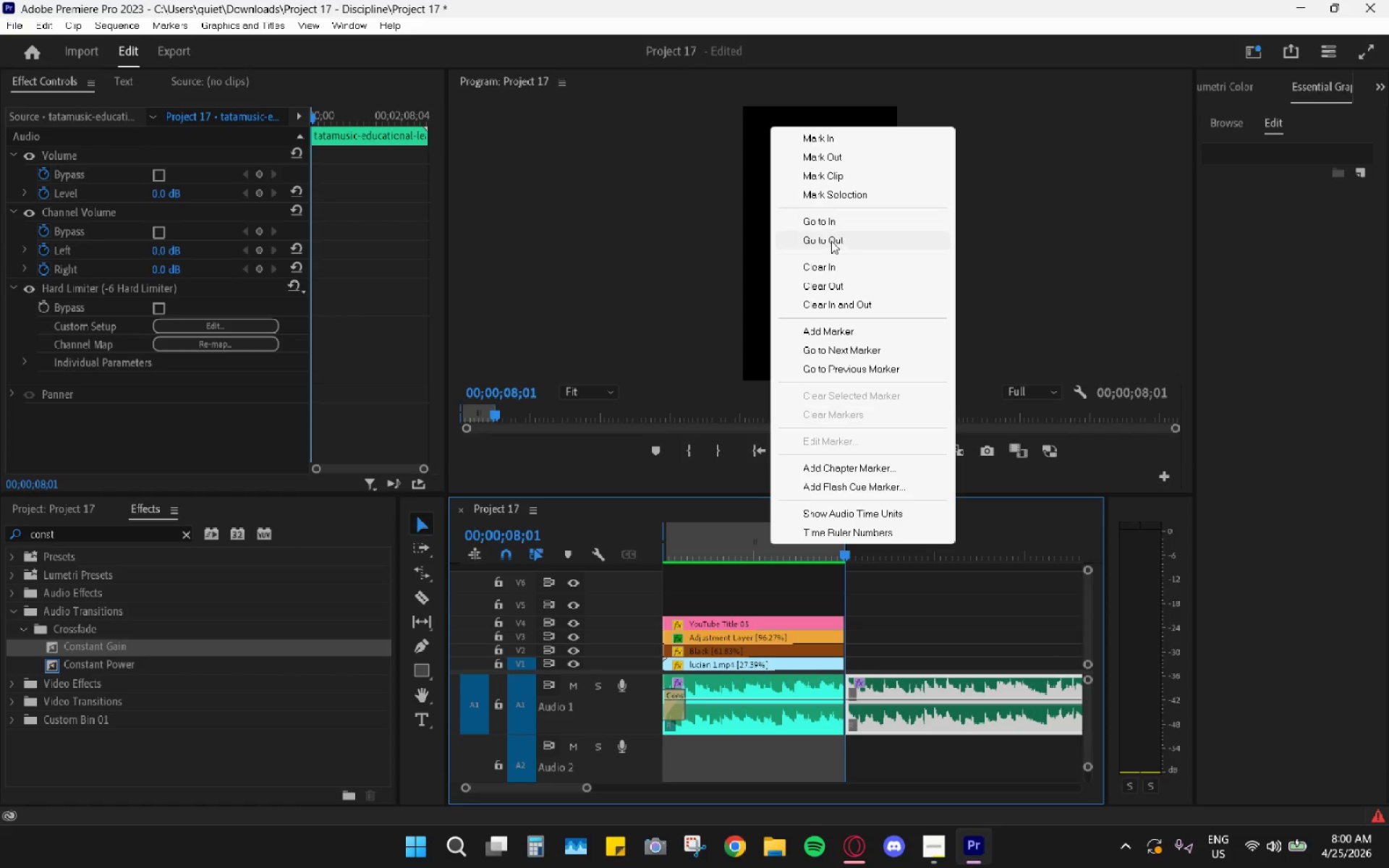 
left_click([831, 302])
 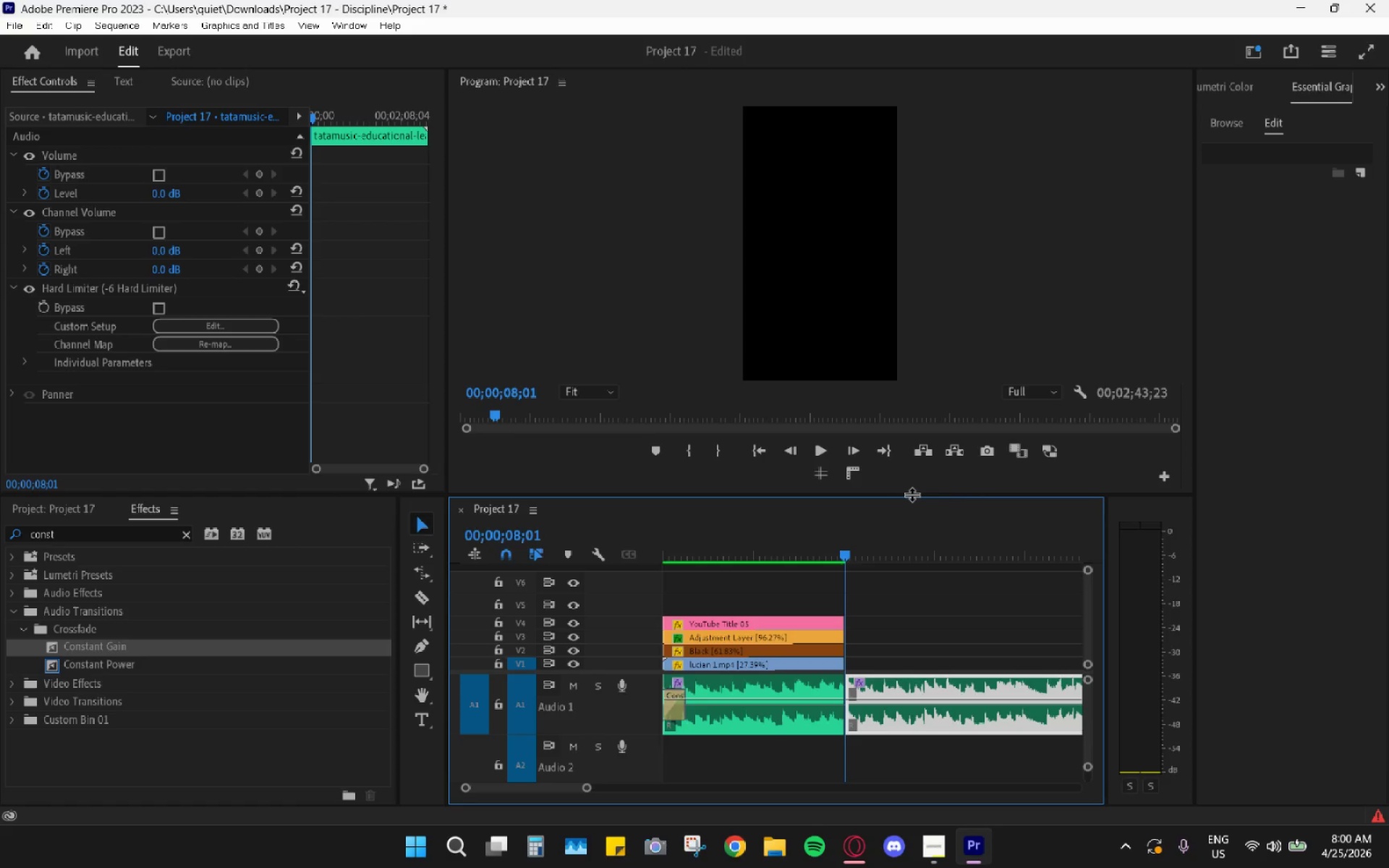 
key(Space)
 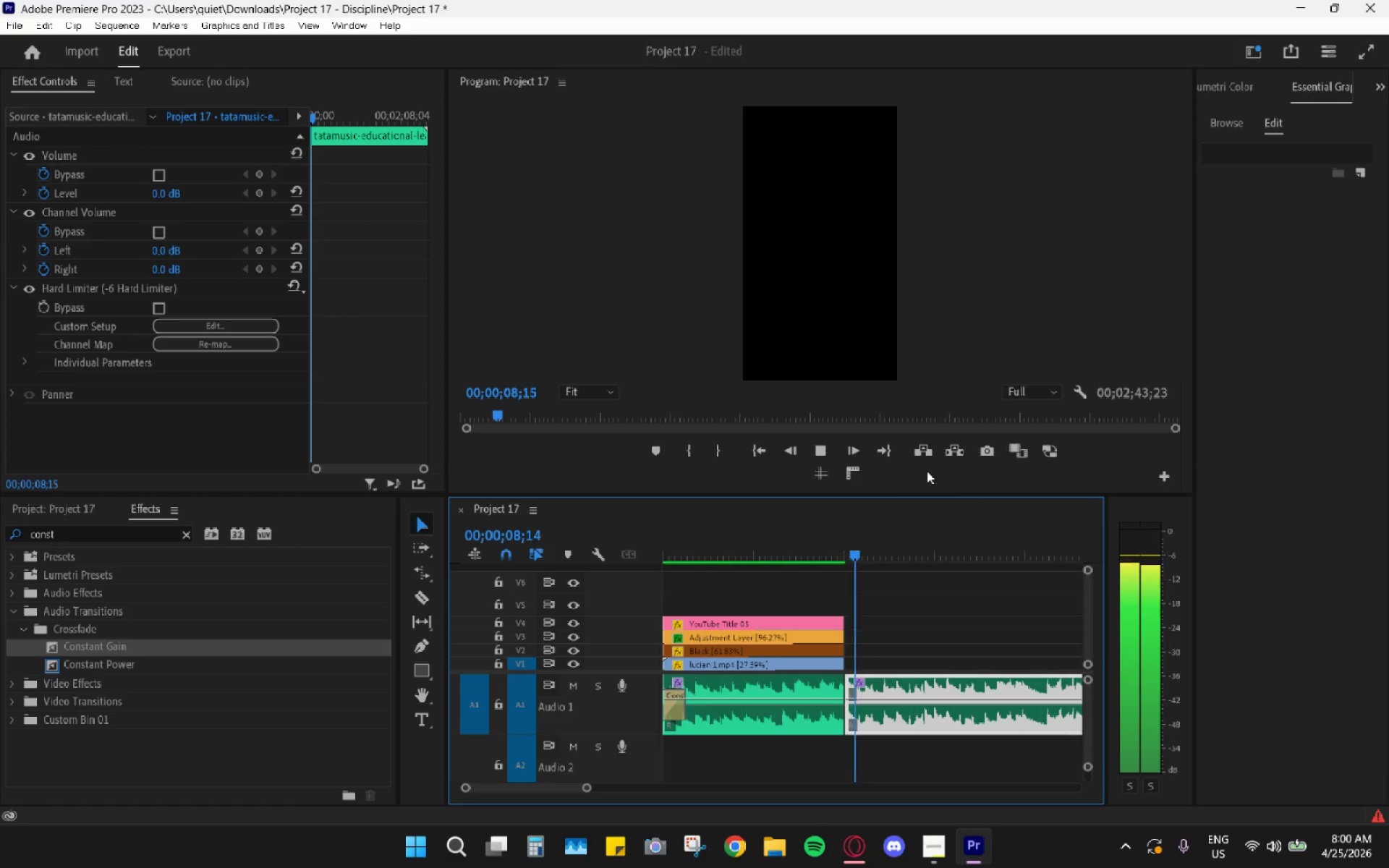 
key(Space)
 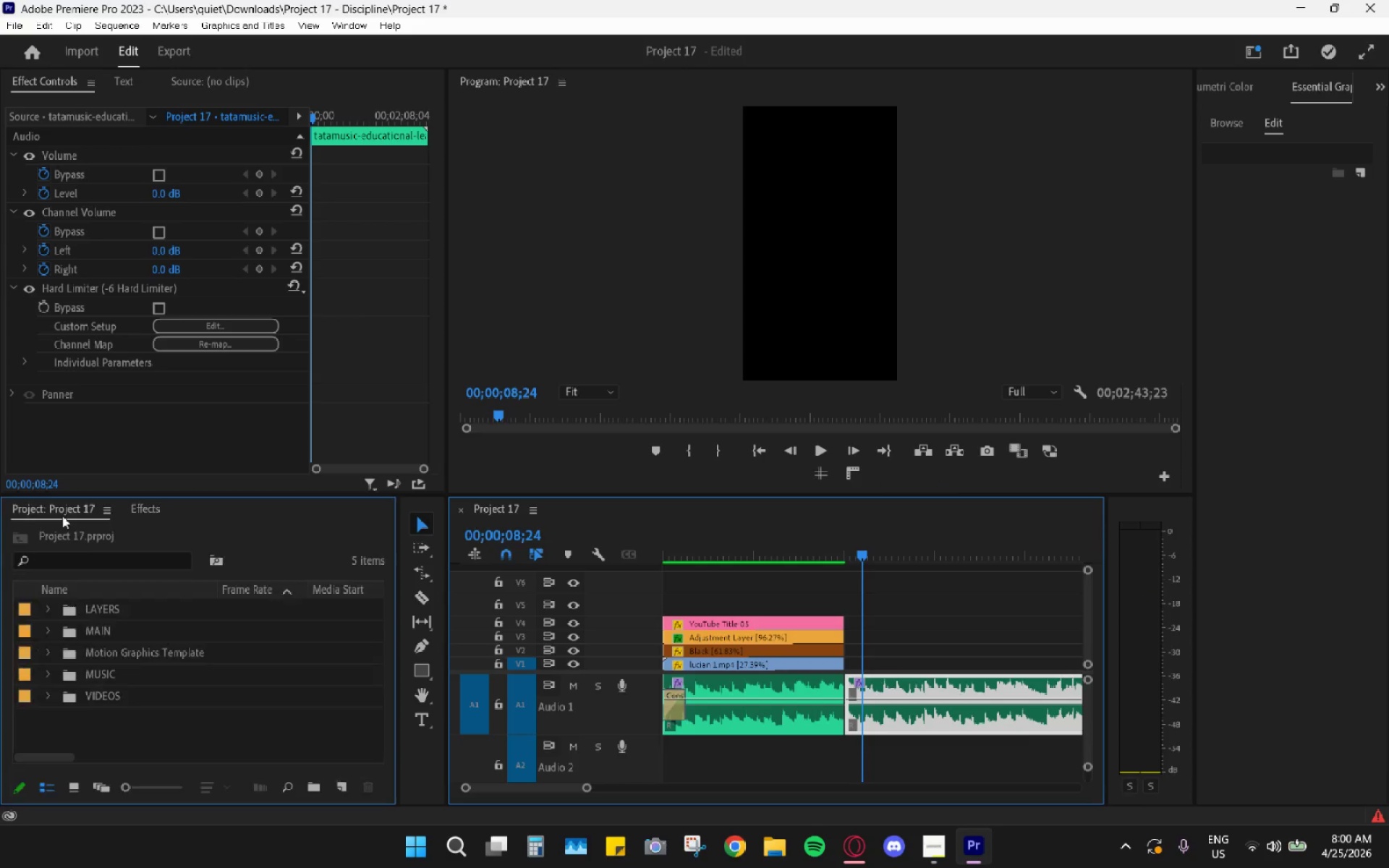 
wait(5.27)
 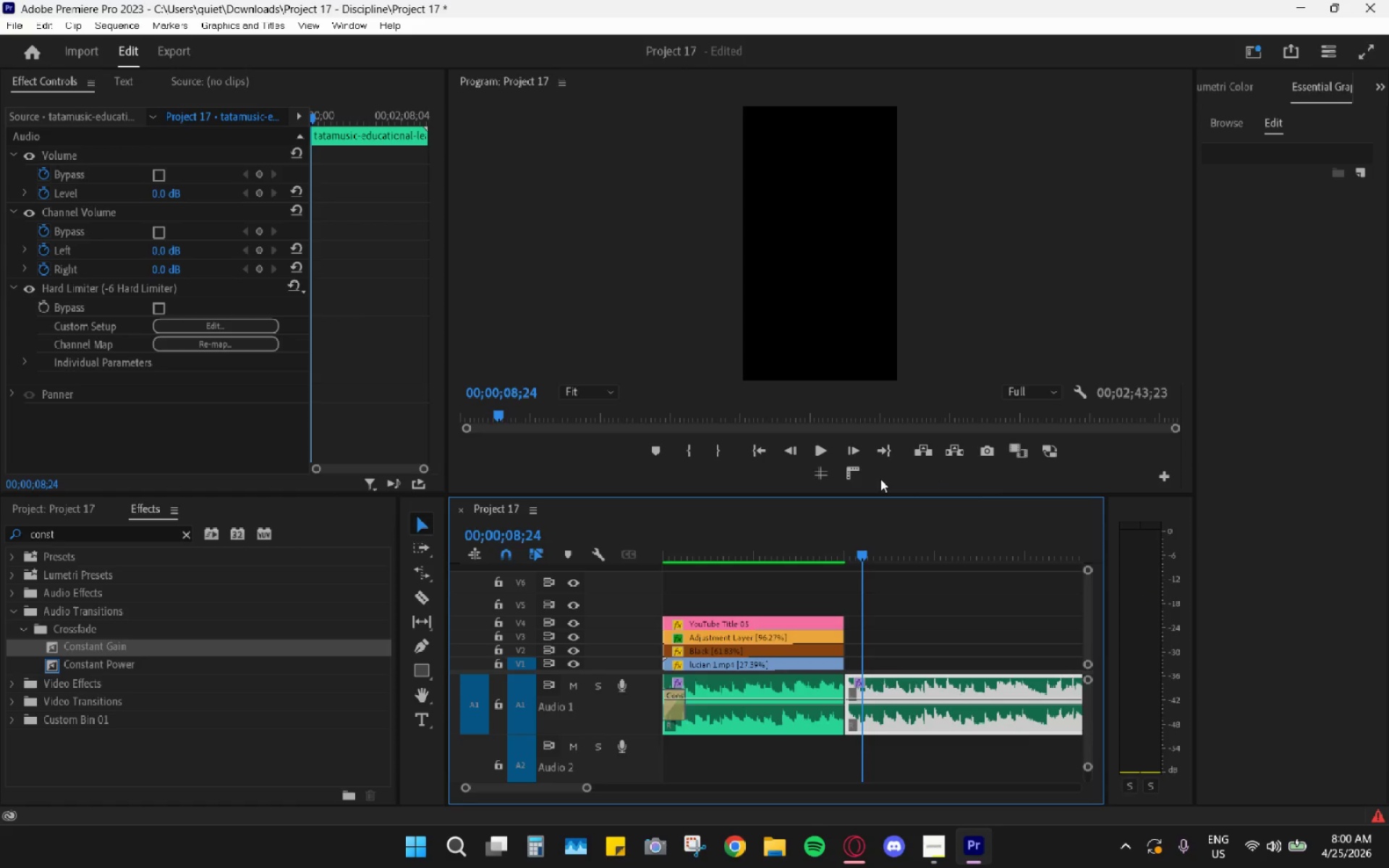 
left_click([336, 788])
 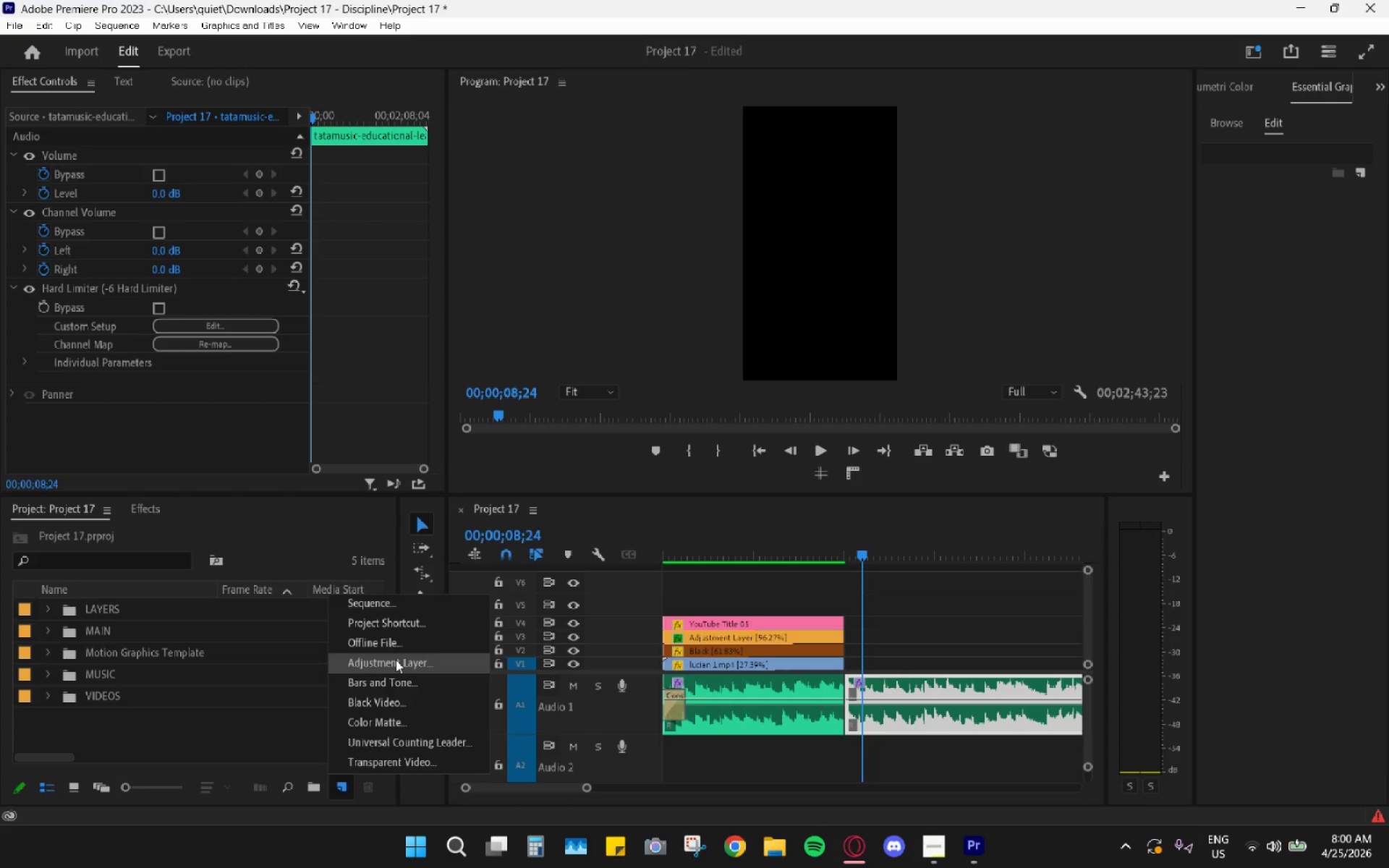 
left_click([396, 660])
 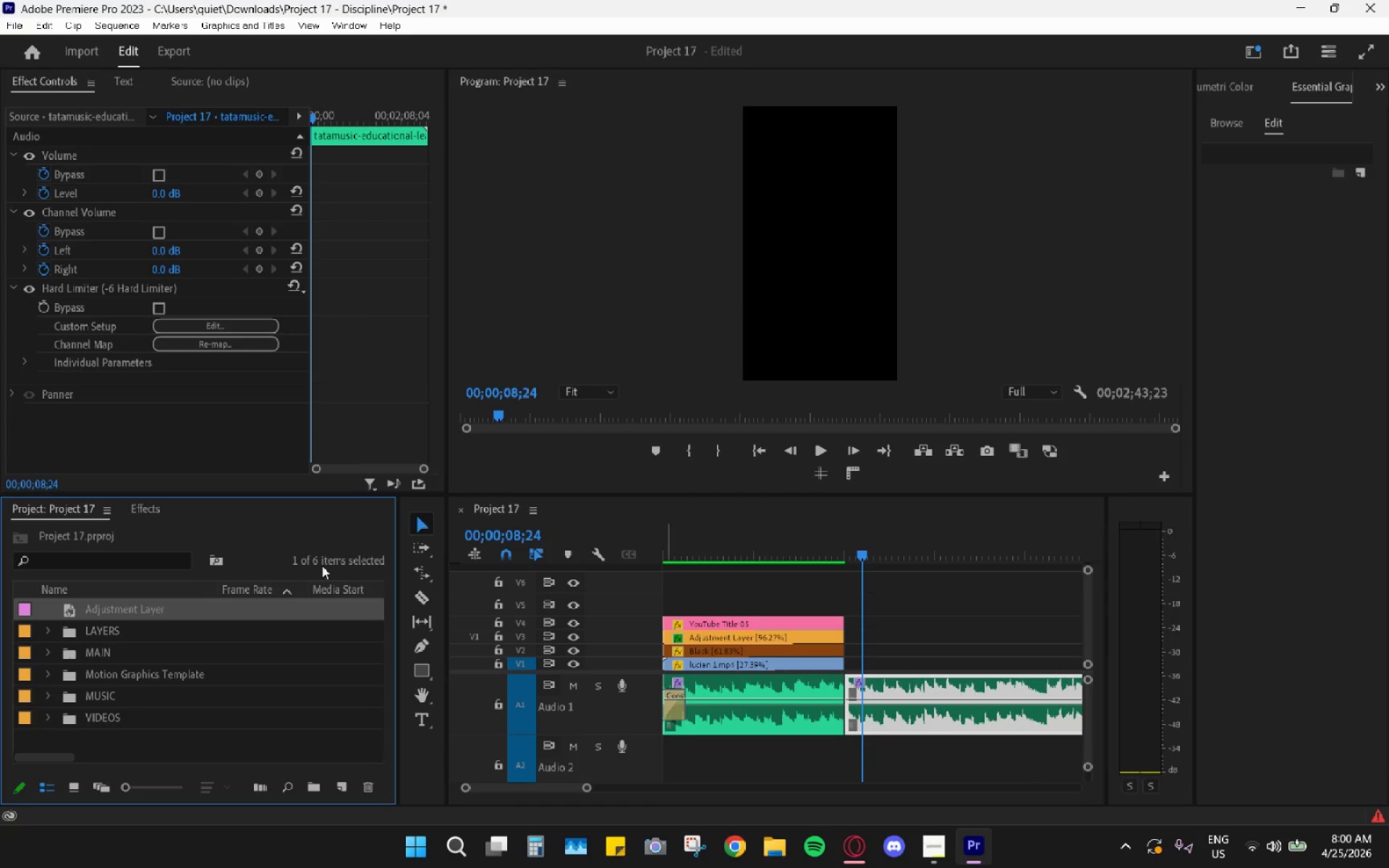 
left_click_drag(start_coordinate=[111, 611], to_coordinate=[814, 604])
 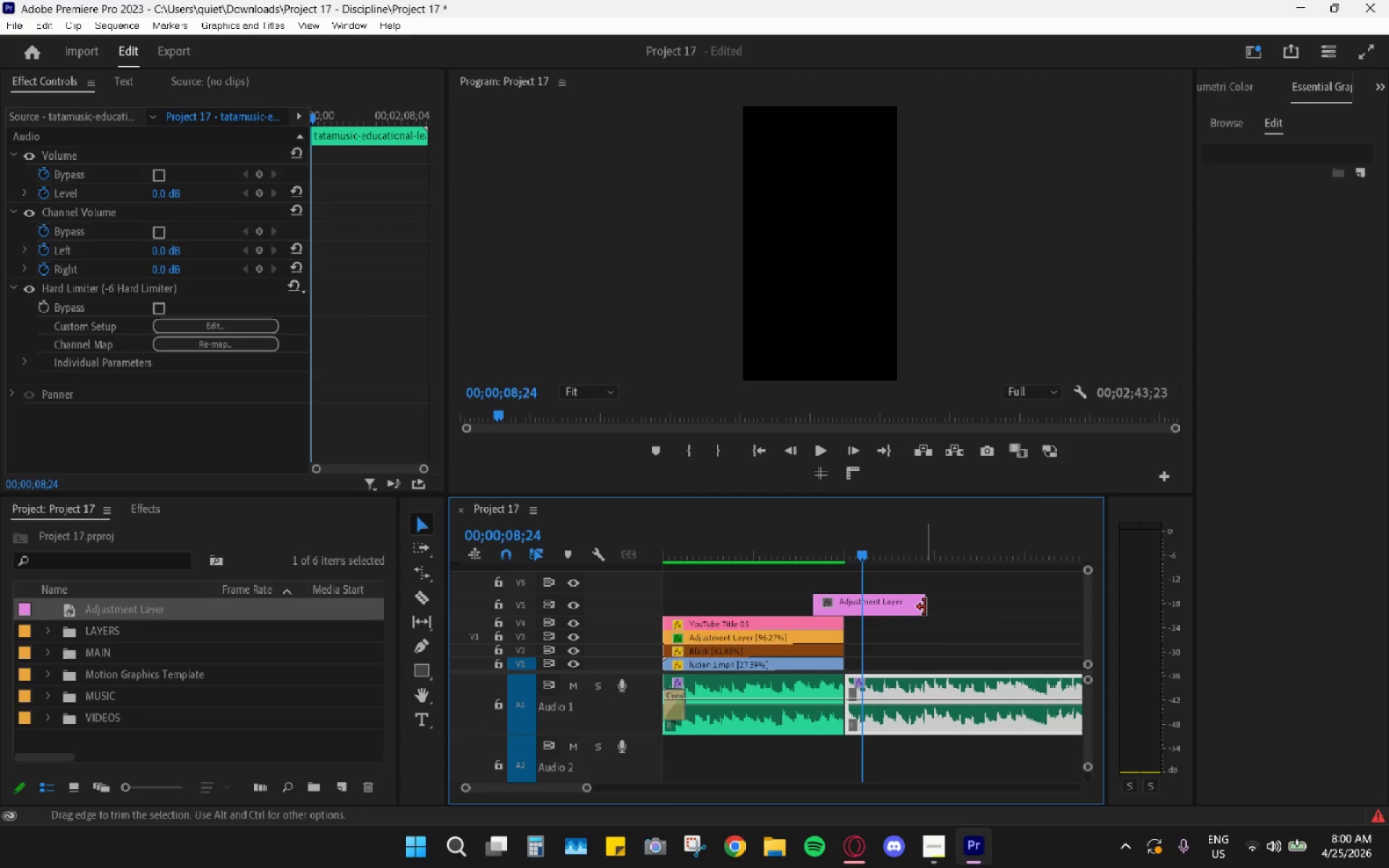 
left_click_drag(start_coordinate=[925, 607], to_coordinate=[864, 608])
 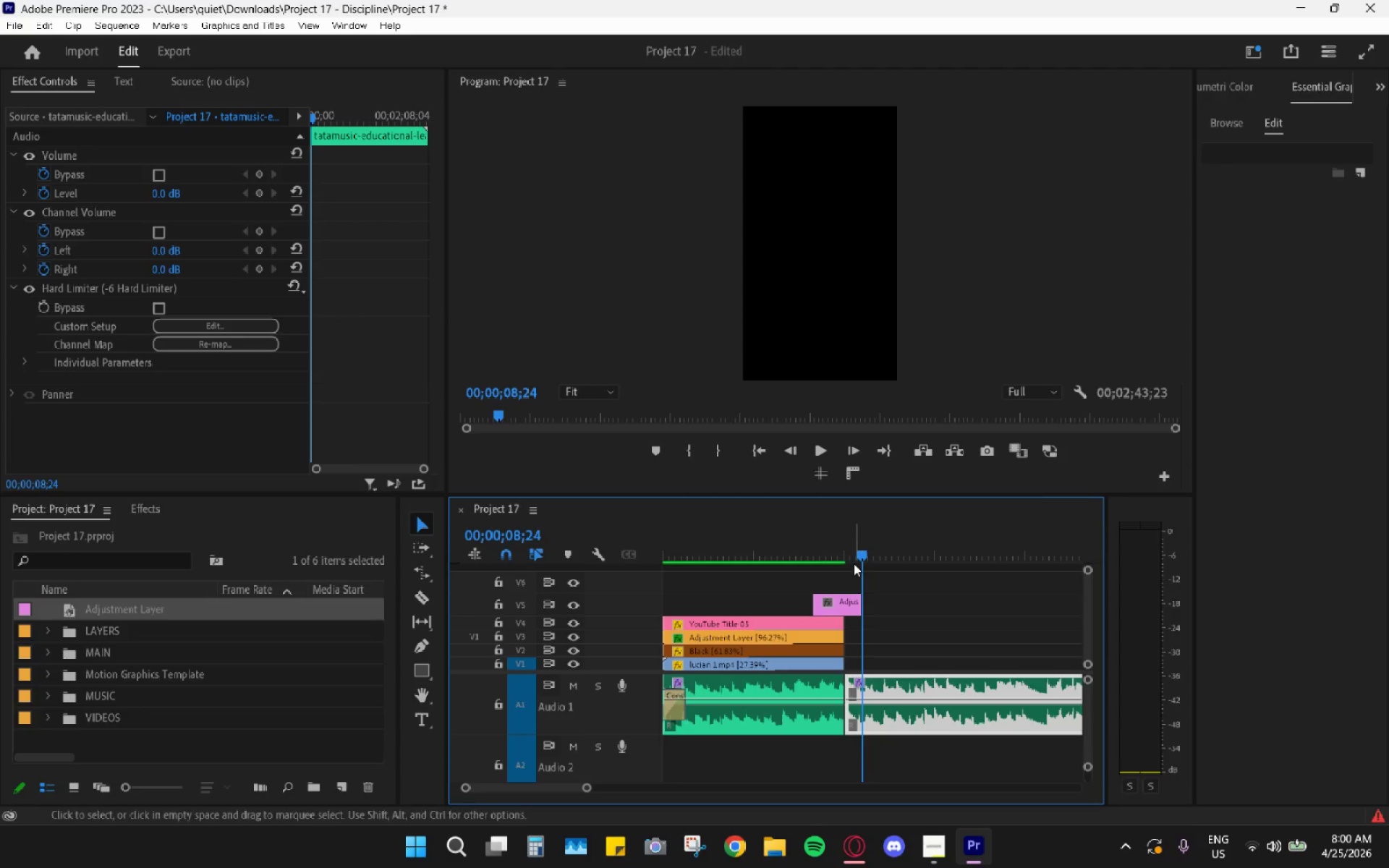 
key(Alt+AltLeft)
 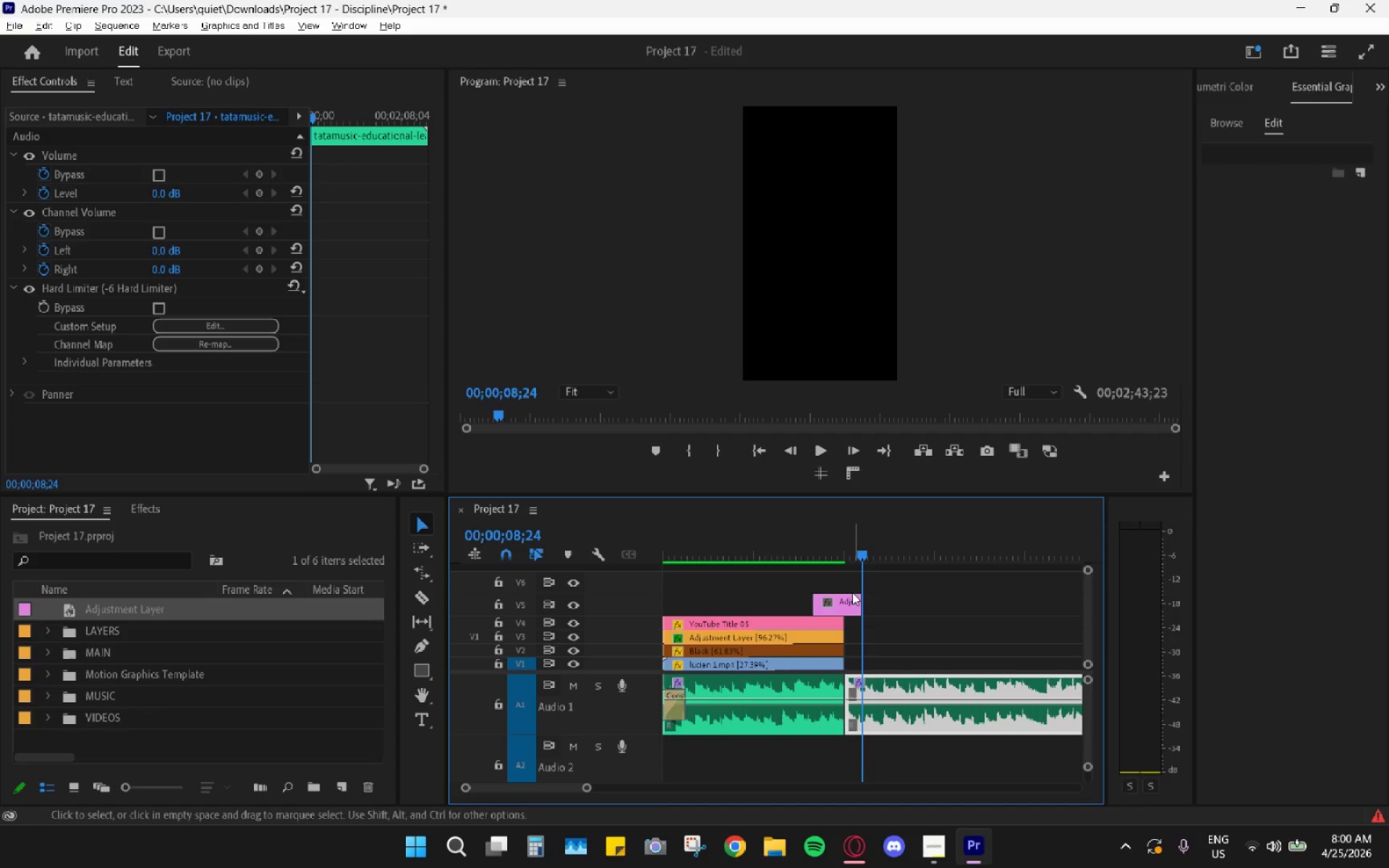 
left_click_drag(start_coordinate=[812, 556], to_coordinate=[823, 559])
 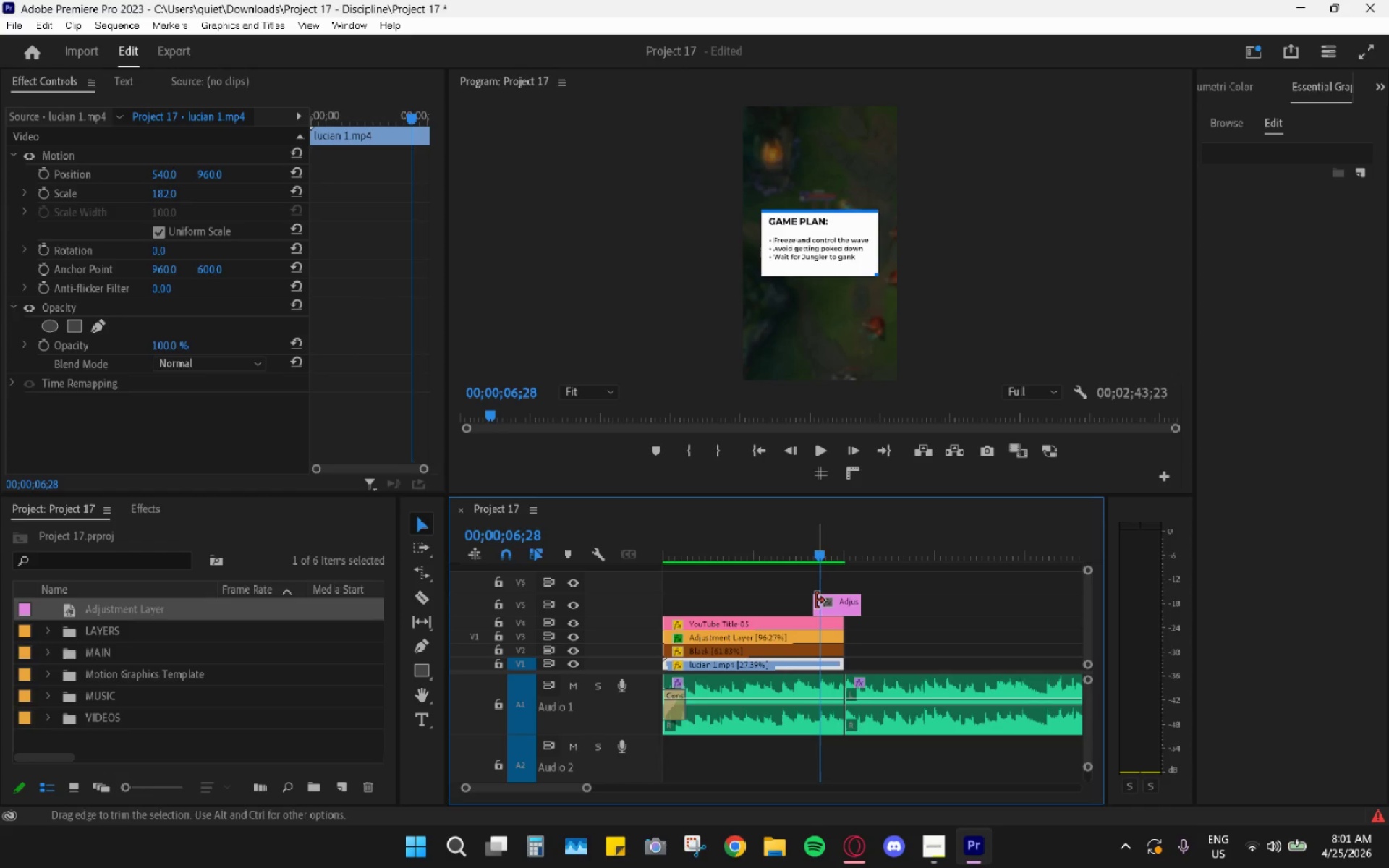 
left_click_drag(start_coordinate=[816, 600], to_coordinate=[820, 603])
 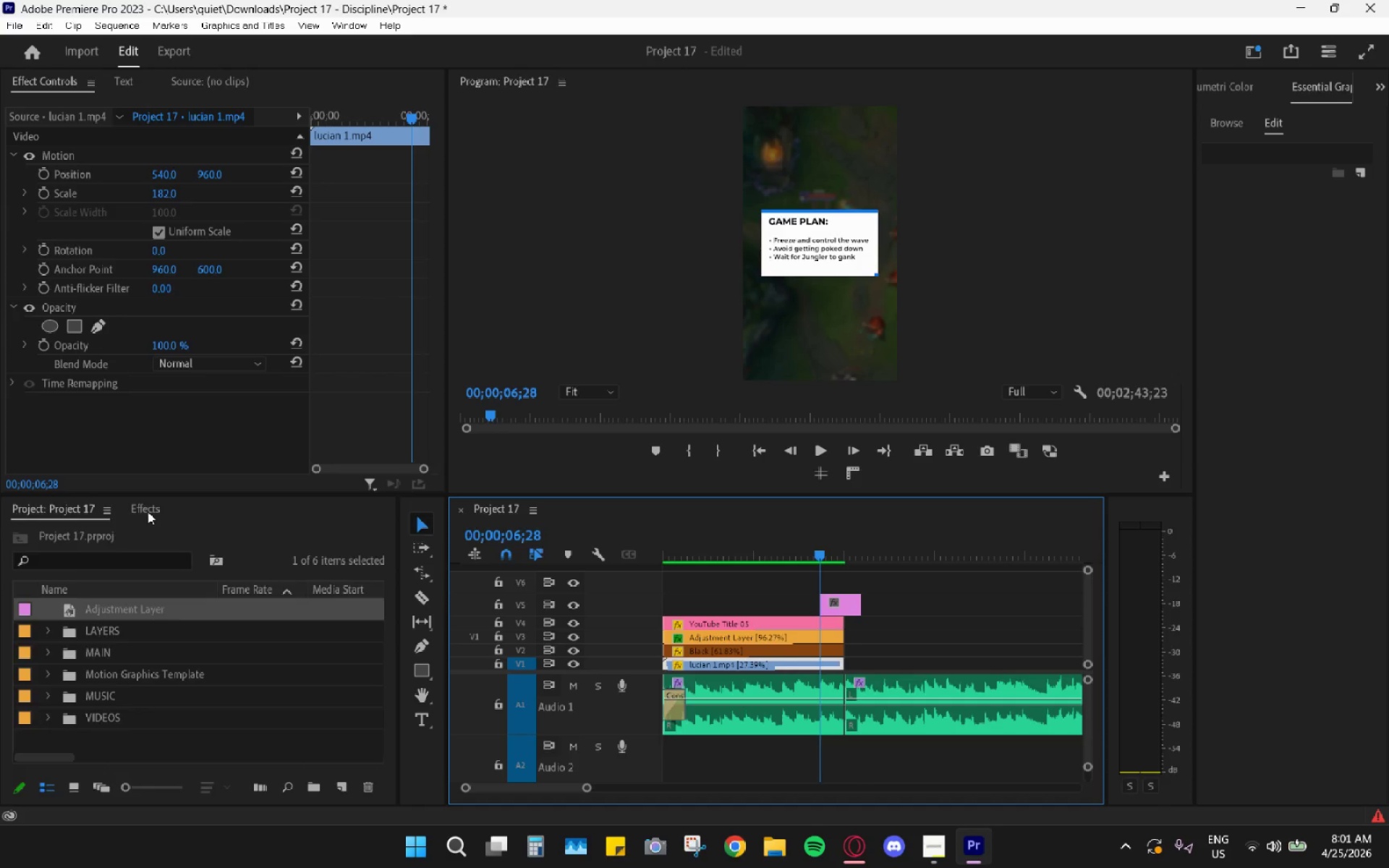 
double_click([113, 543])
 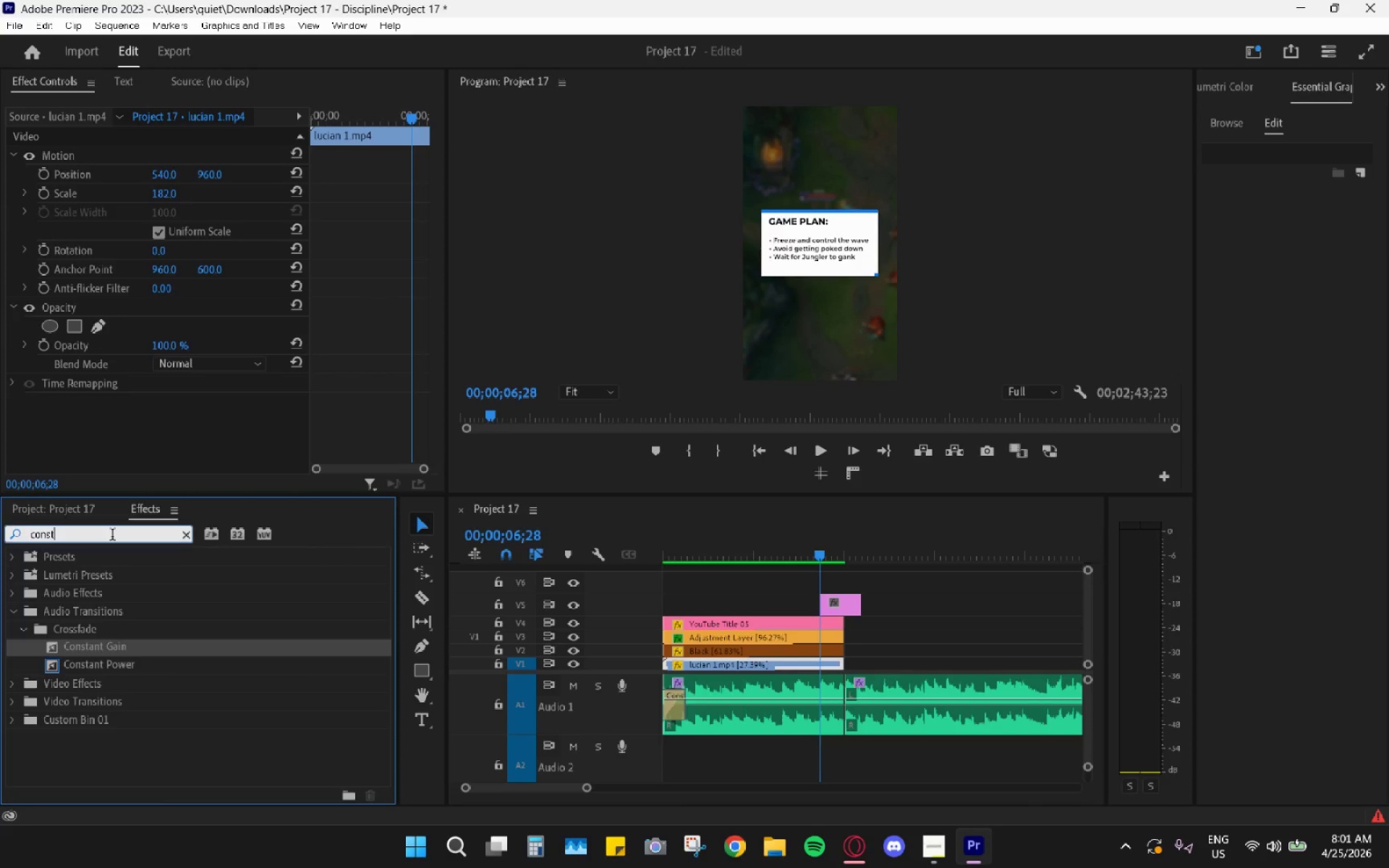 
triple_click([112, 536])
 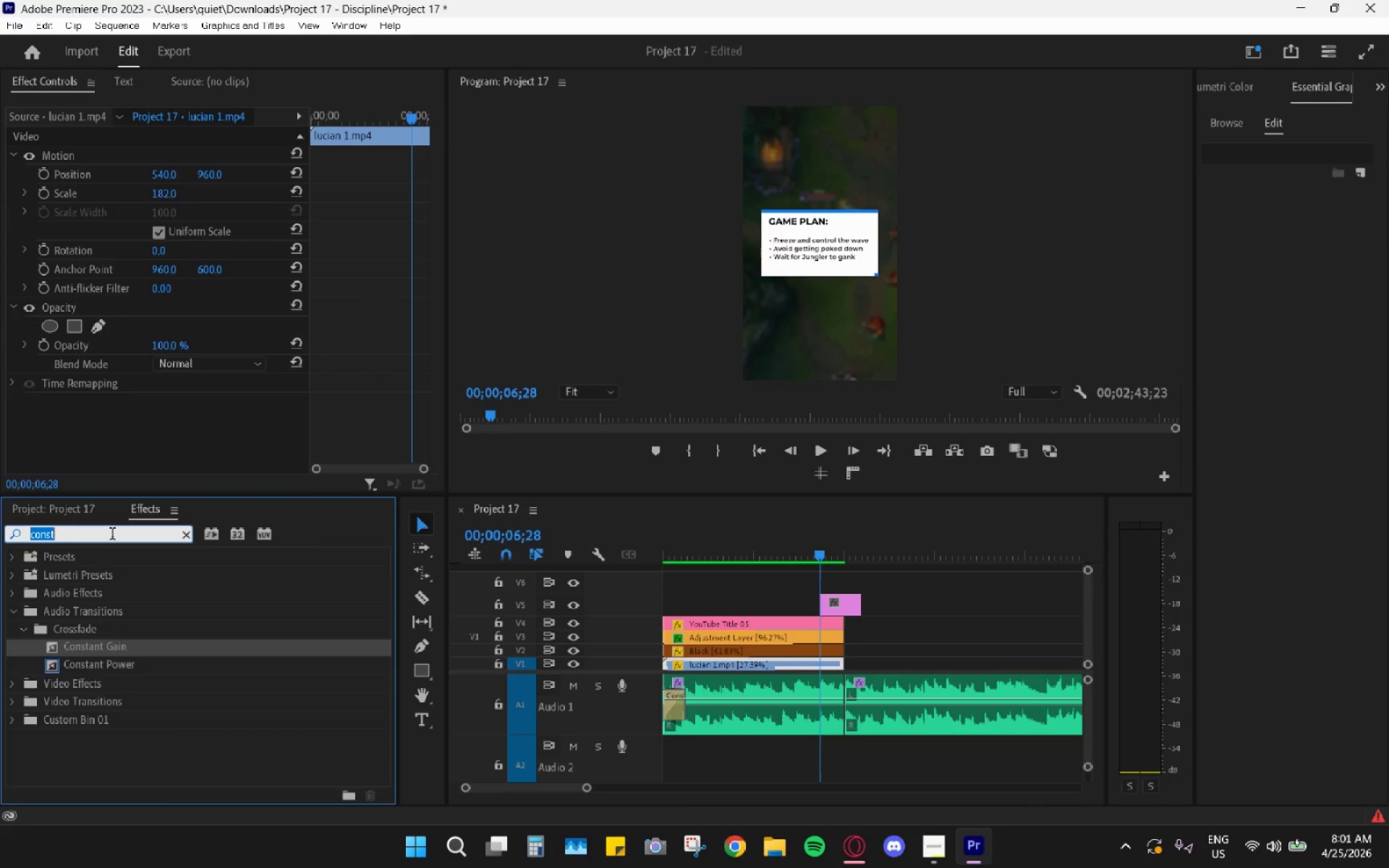 
triple_click([112, 535])
 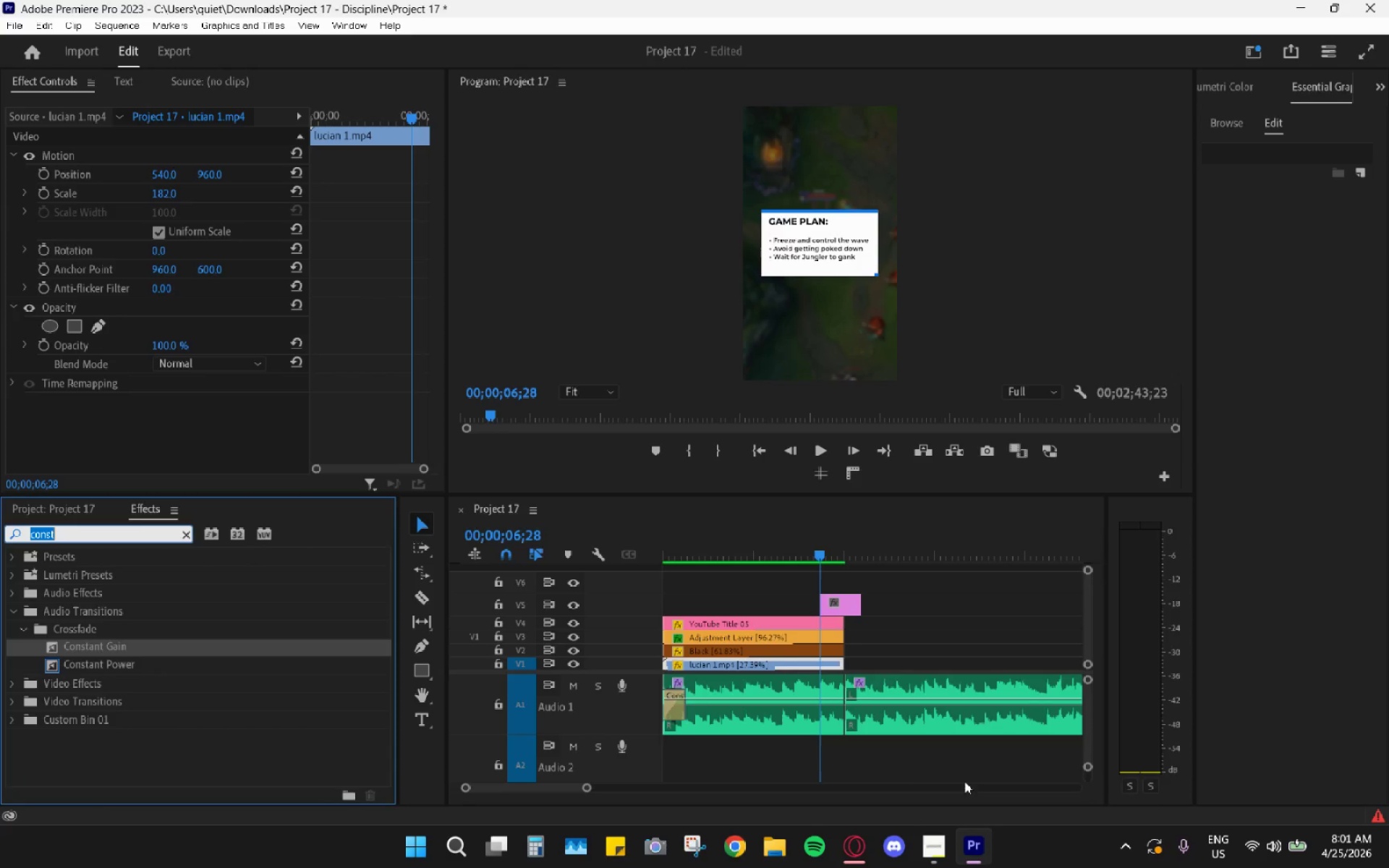 
wait(6.0)
 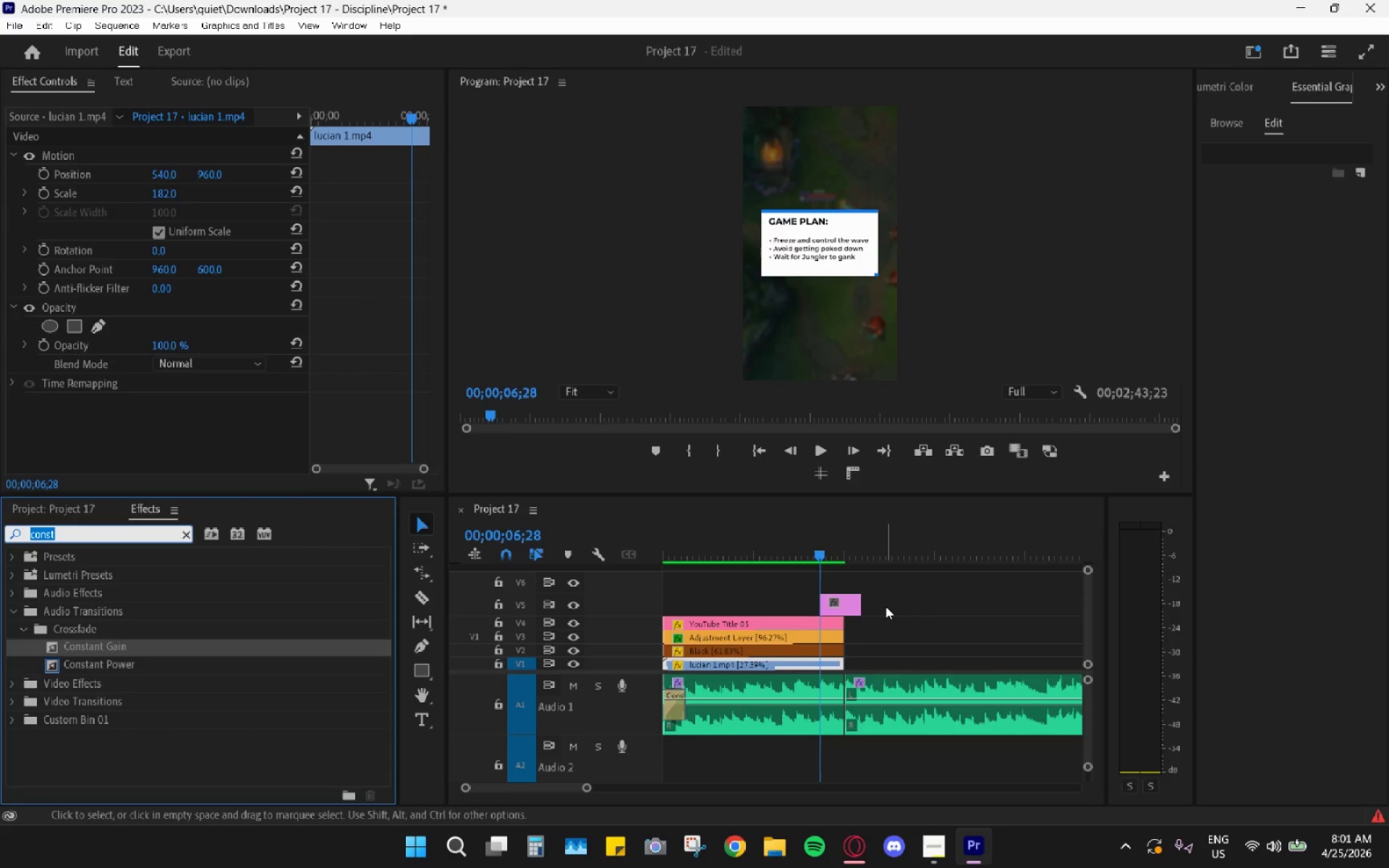 
left_click_drag(start_coordinate=[864, 597], to_coordinate=[875, 598])
 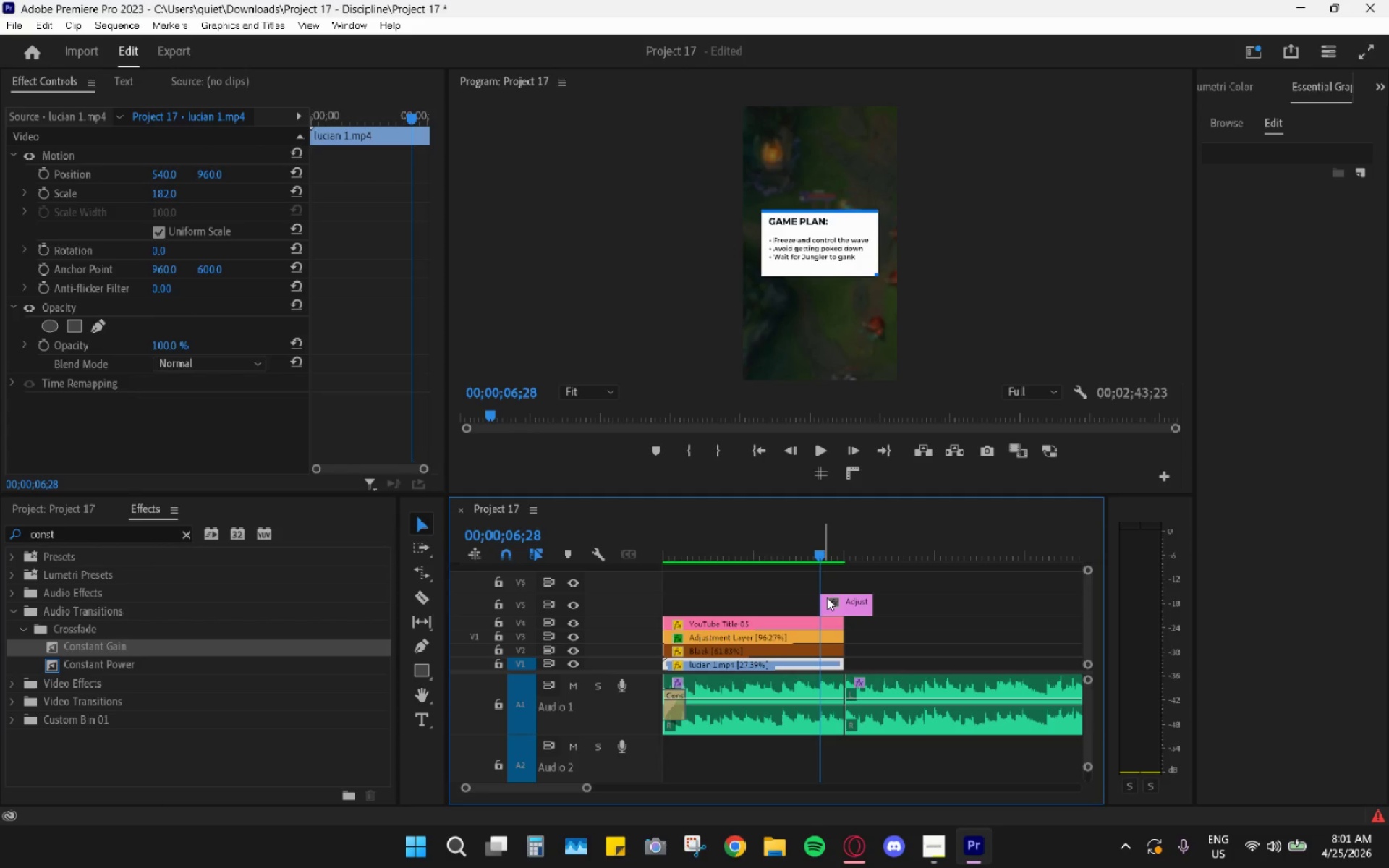 
left_click_drag(start_coordinate=[815, 552], to_coordinate=[810, 548])
 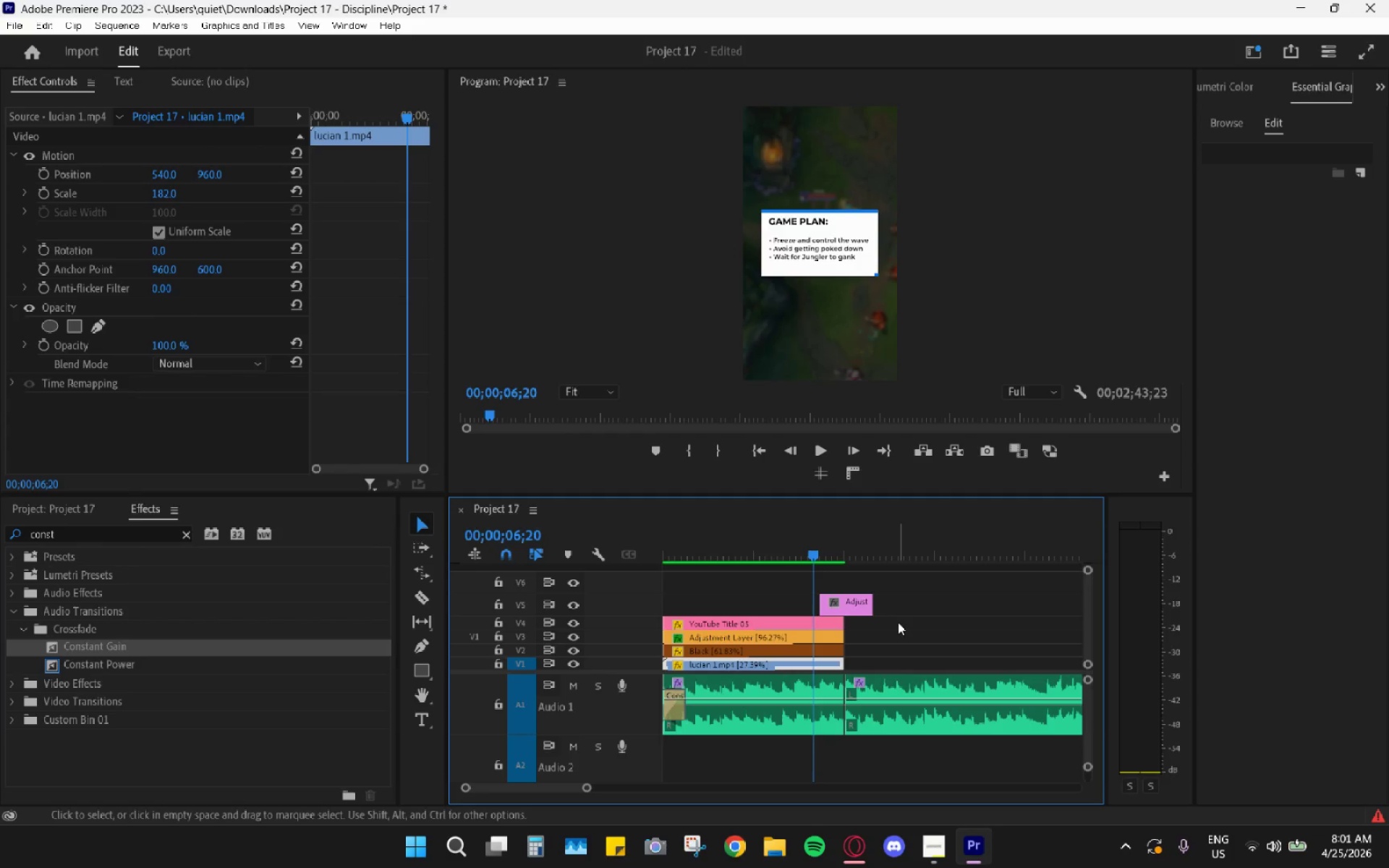 
left_click_drag(start_coordinate=[854, 605], to_coordinate=[842, 604])
 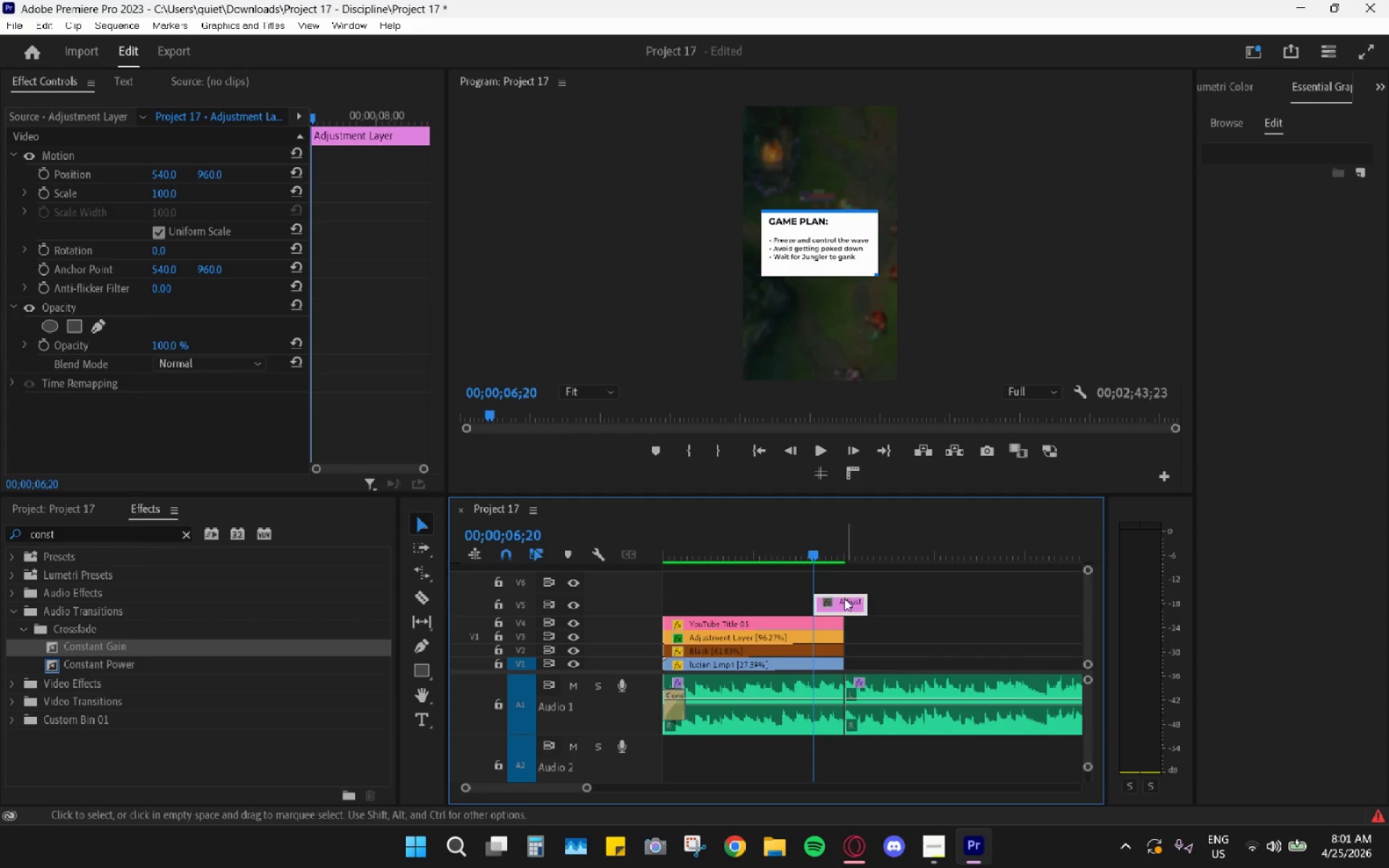 
left_click_drag(start_coordinate=[817, 556], to_coordinate=[824, 559])
 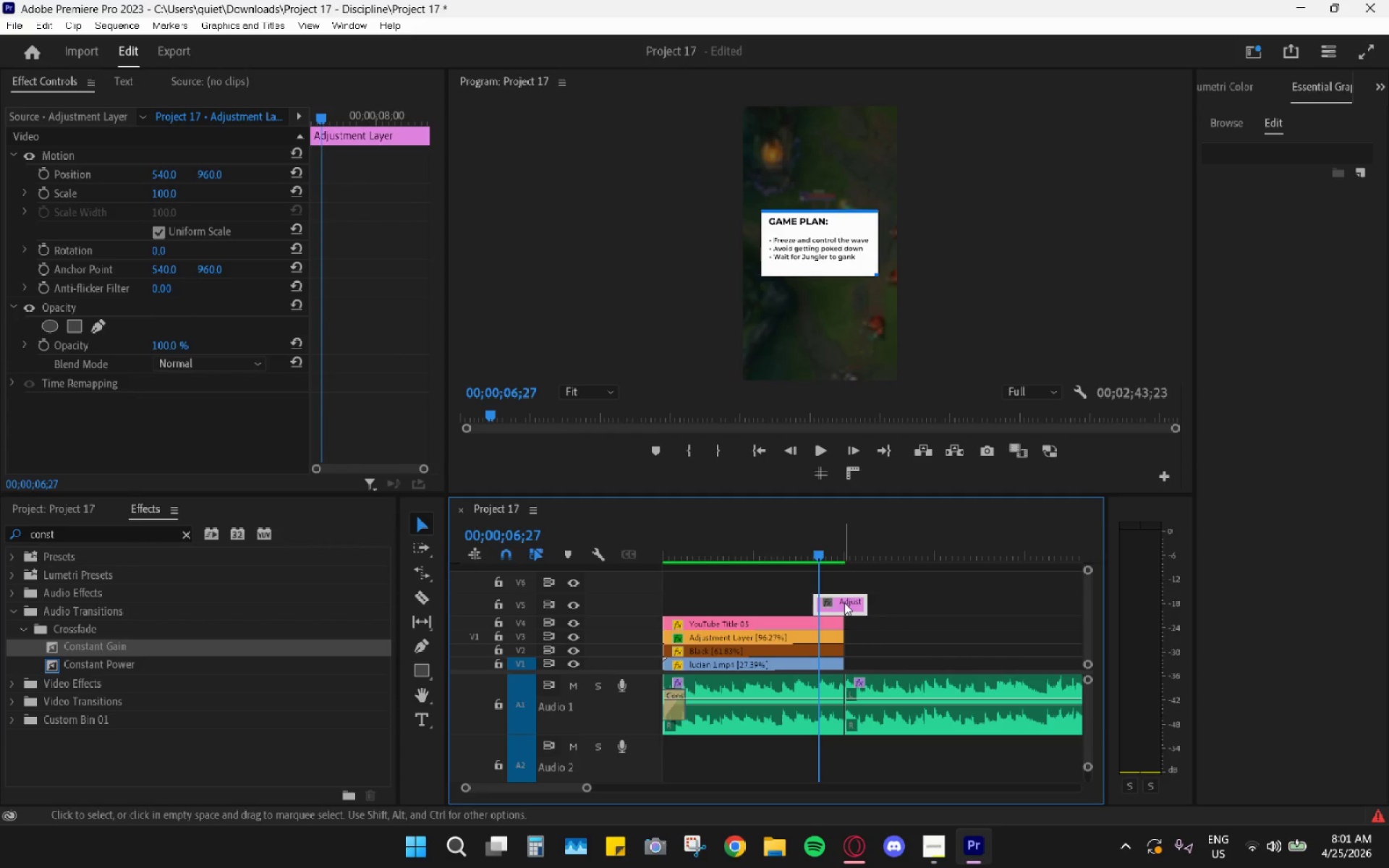 
left_click_drag(start_coordinate=[844, 603], to_coordinate=[848, 603])
 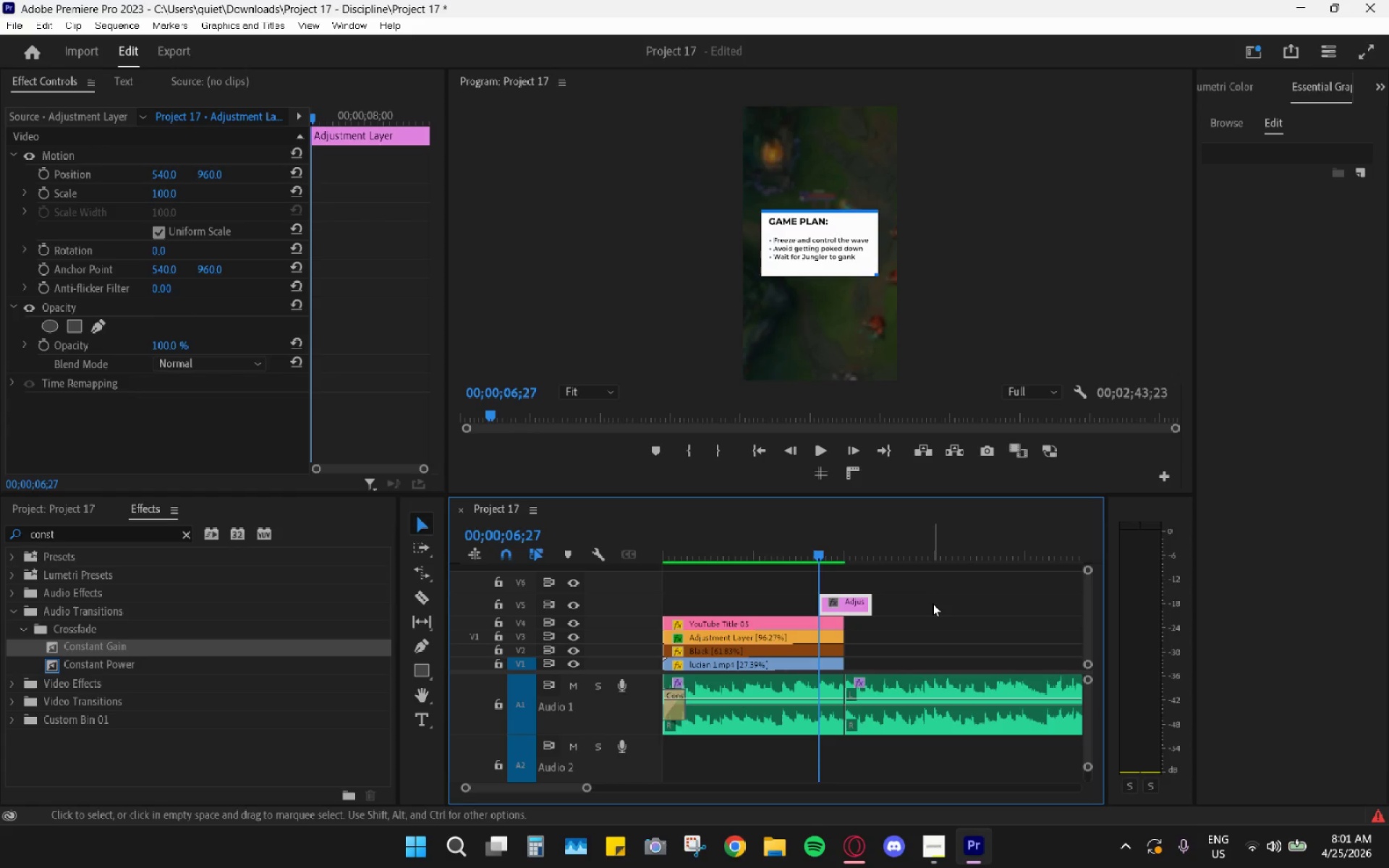 
wait(5.06)
 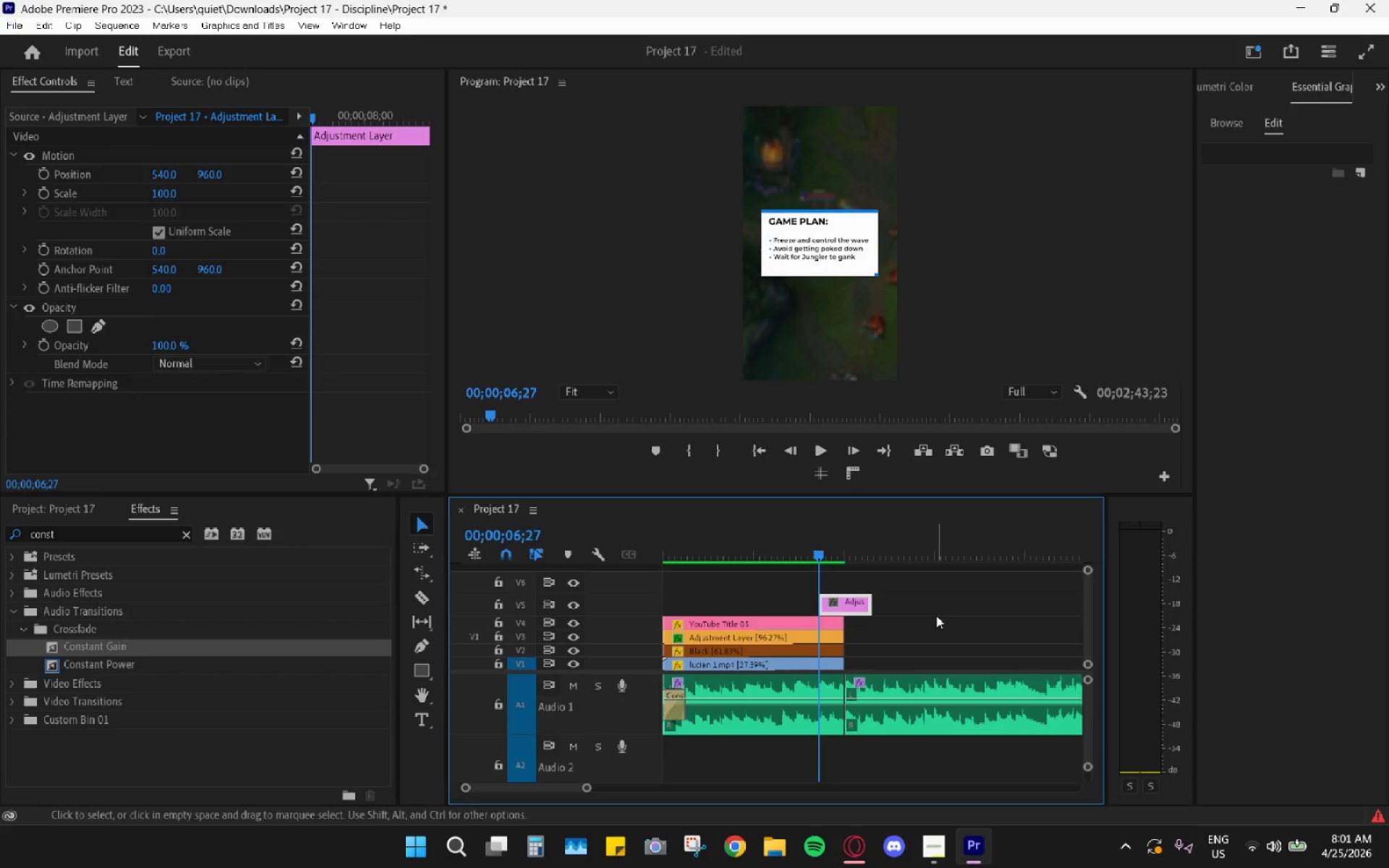 
key(ArrowLeft)
 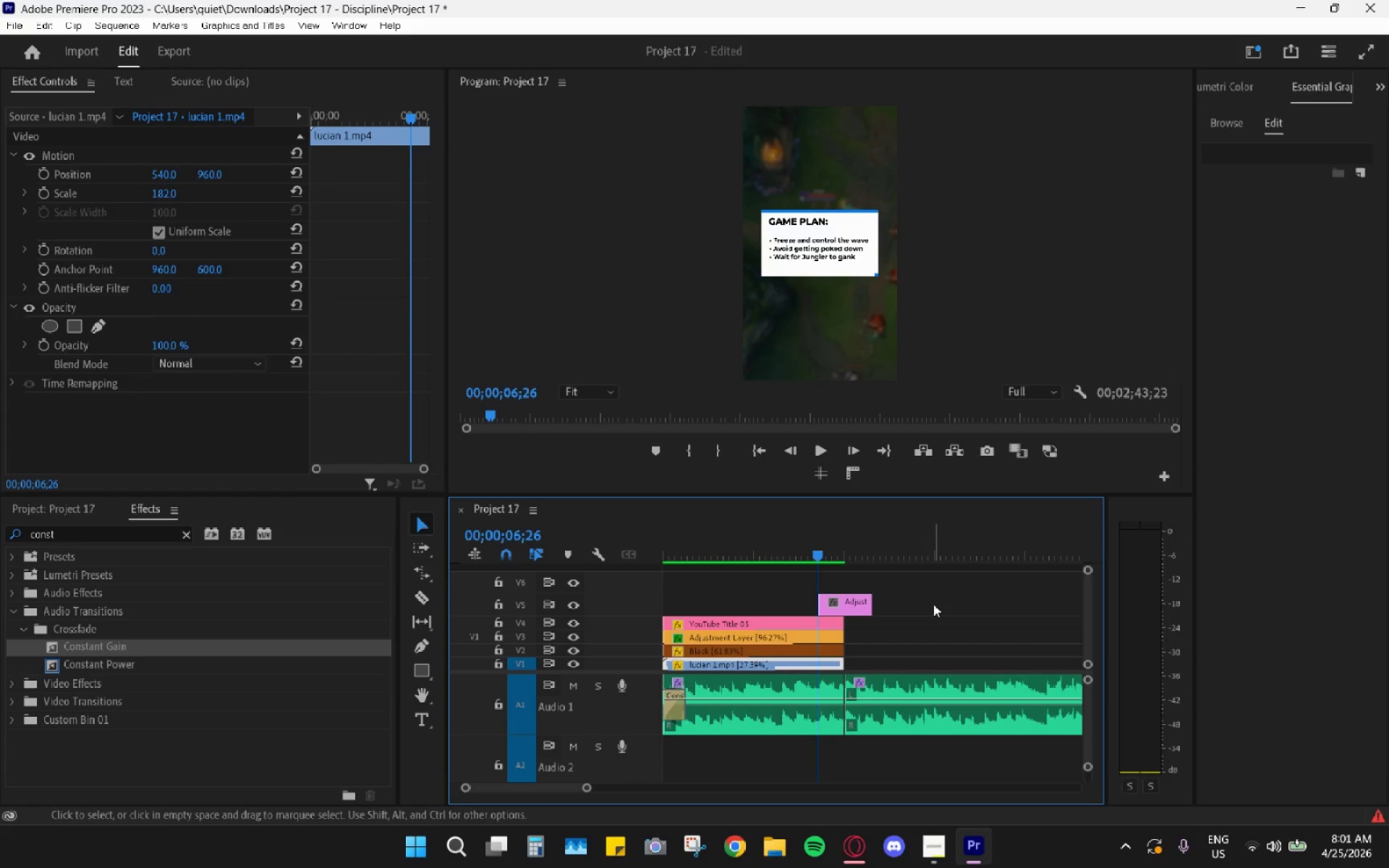 
key(ArrowLeft)
 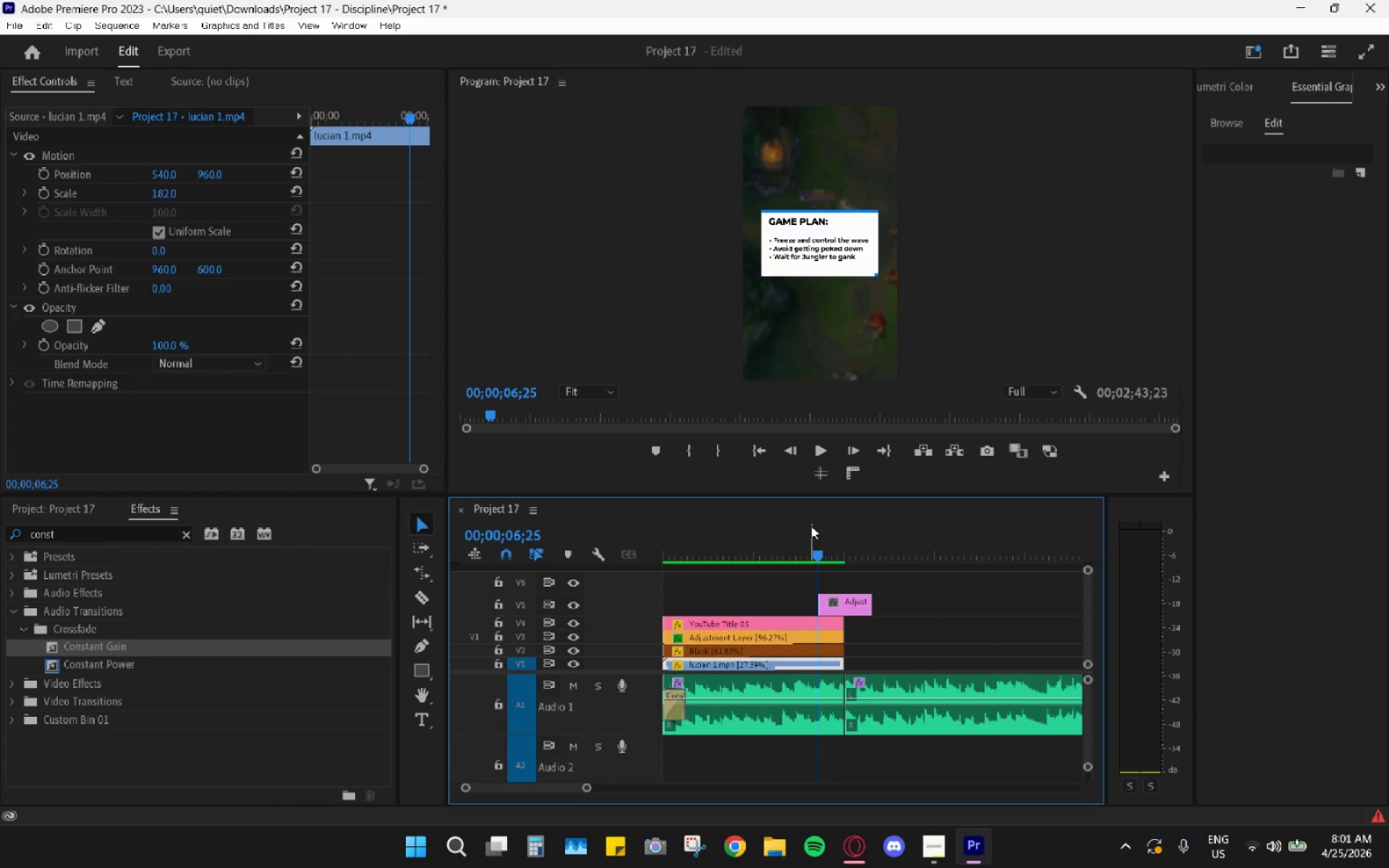 
left_click_drag(start_coordinate=[823, 551], to_coordinate=[815, 550])
 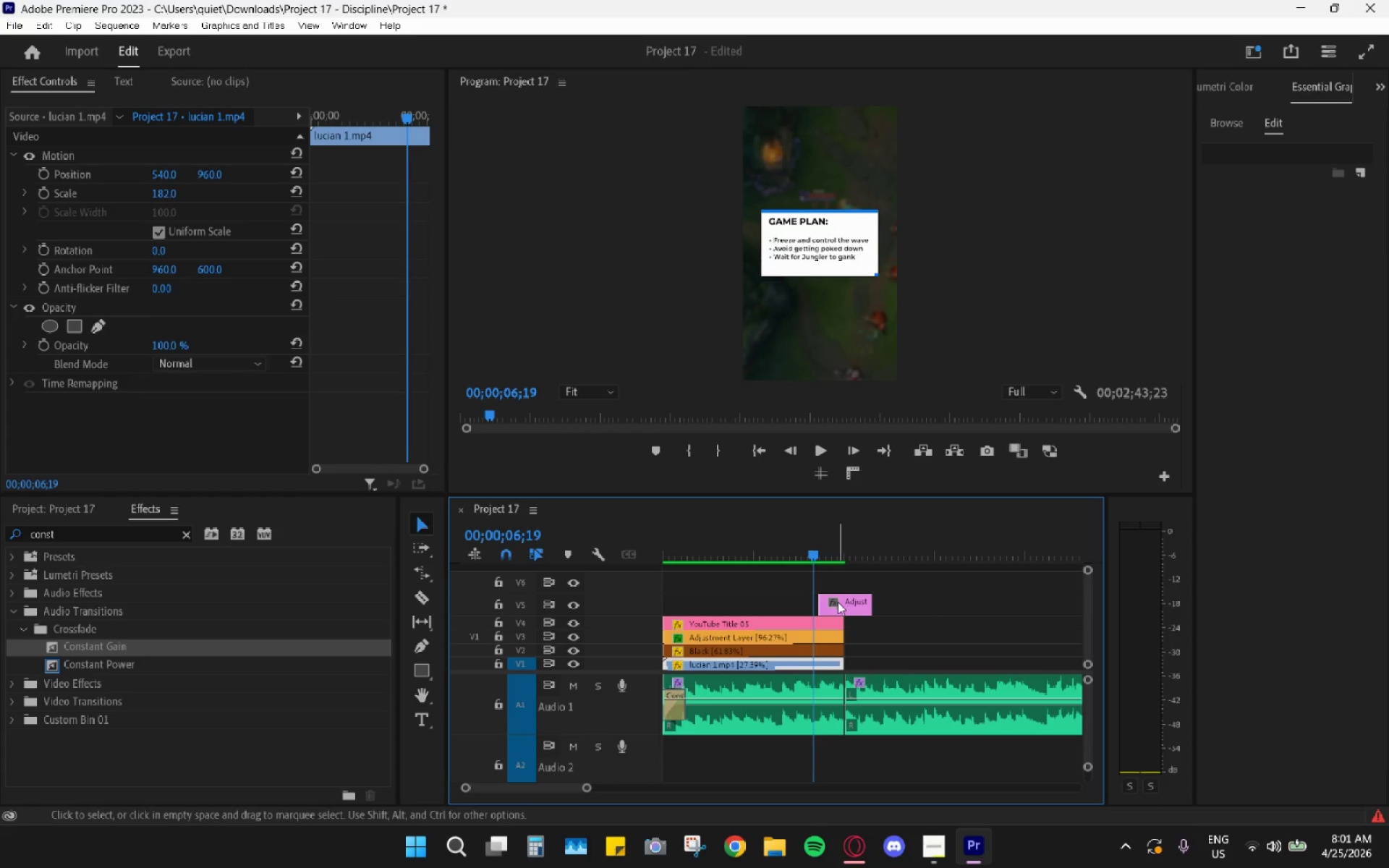 
left_click_drag(start_coordinate=[838, 603], to_coordinate=[832, 603])
 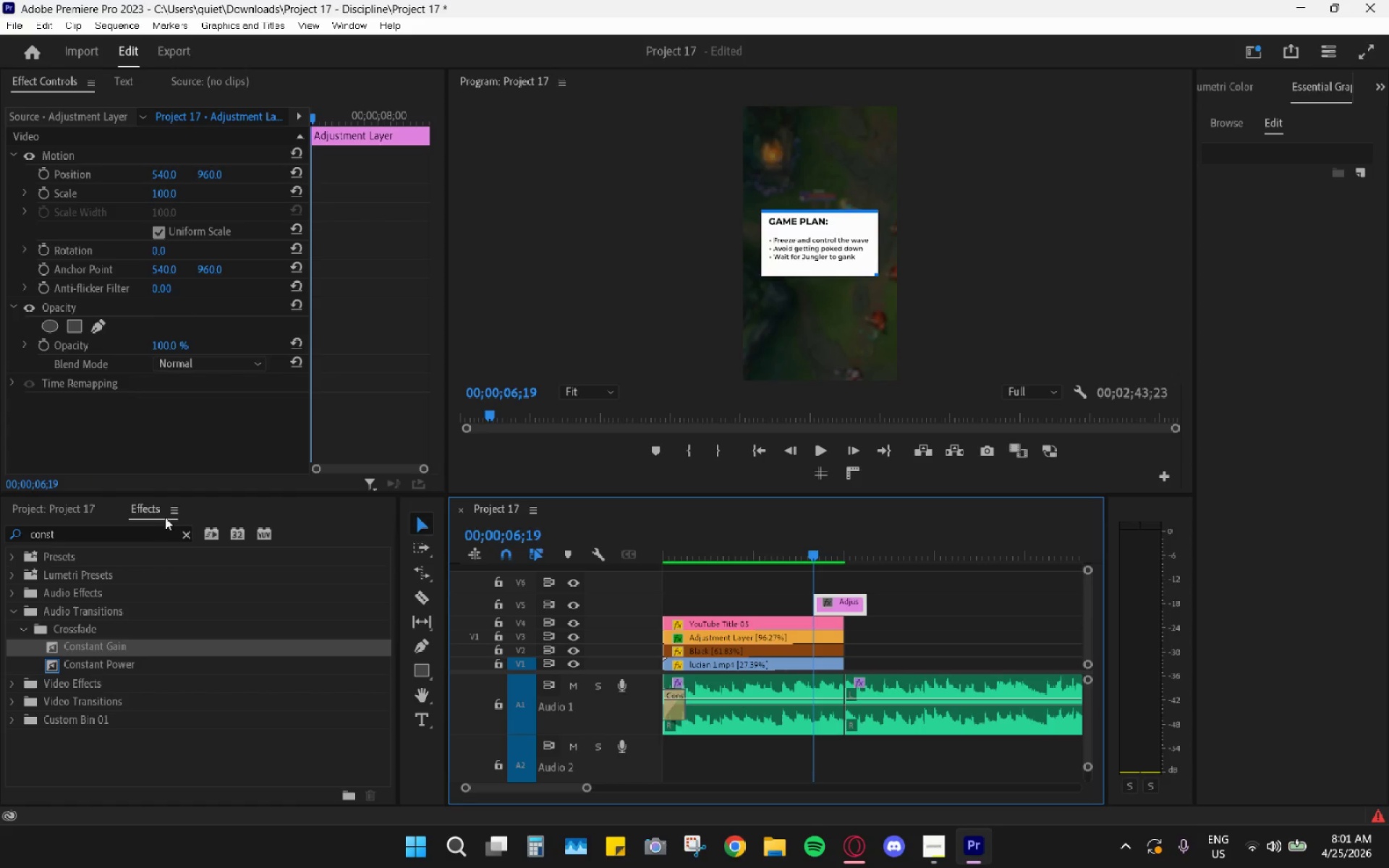 
left_click([182, 528])
 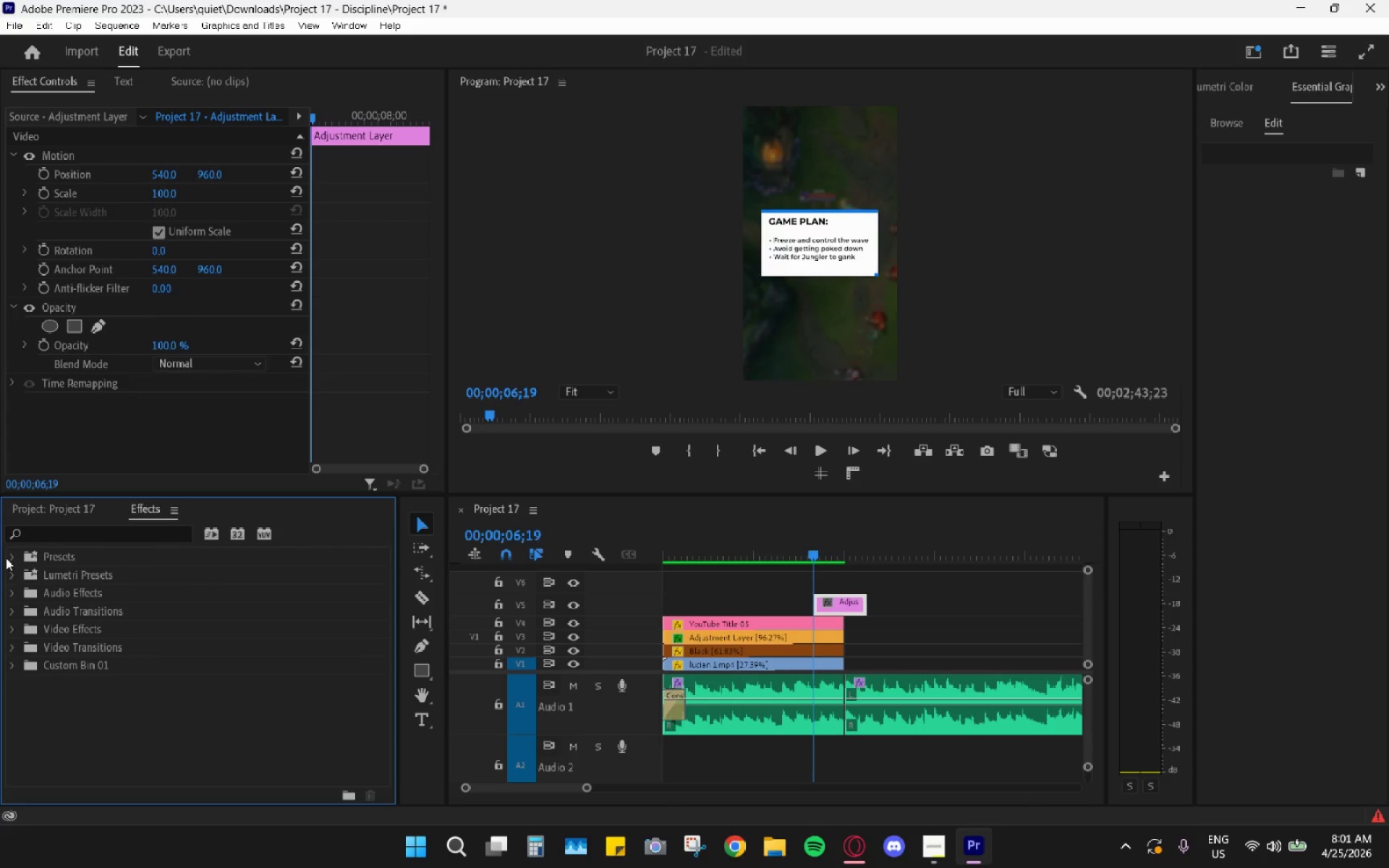 
scroll: coordinate [124, 683], scroll_direction: down, amount: 11.0
 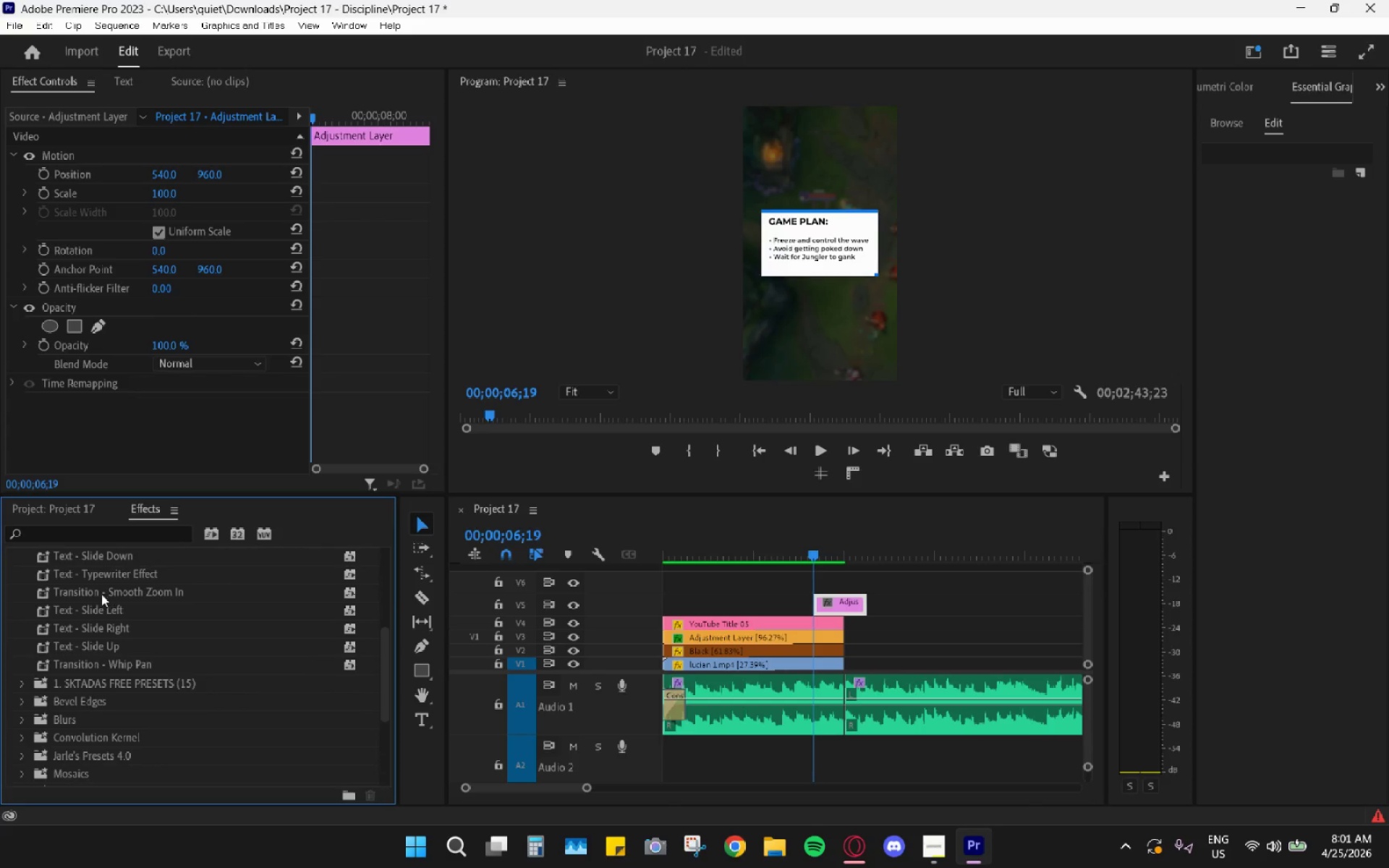 
left_click_drag(start_coordinate=[99, 592], to_coordinate=[854, 603])
 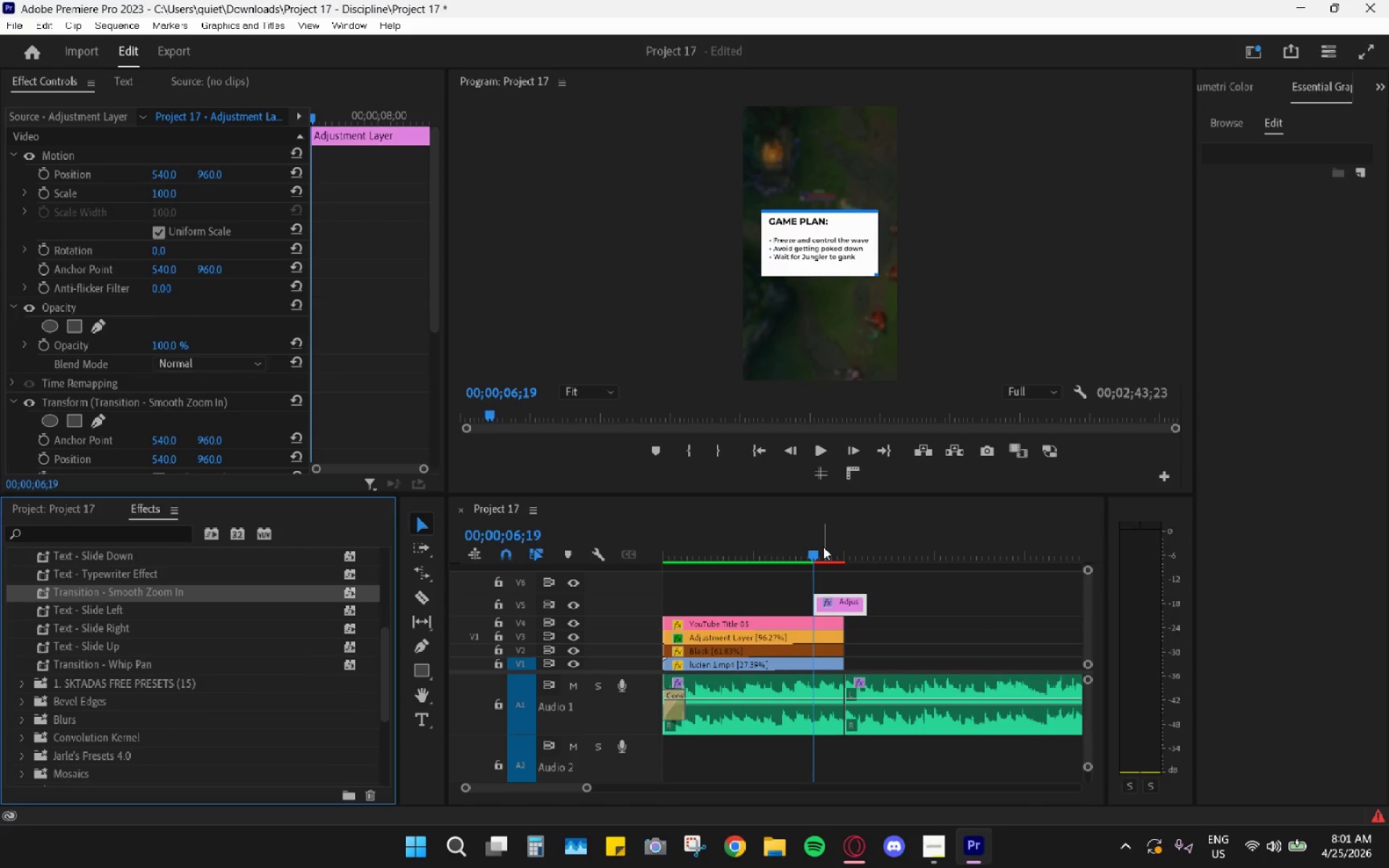 
key(Space)
 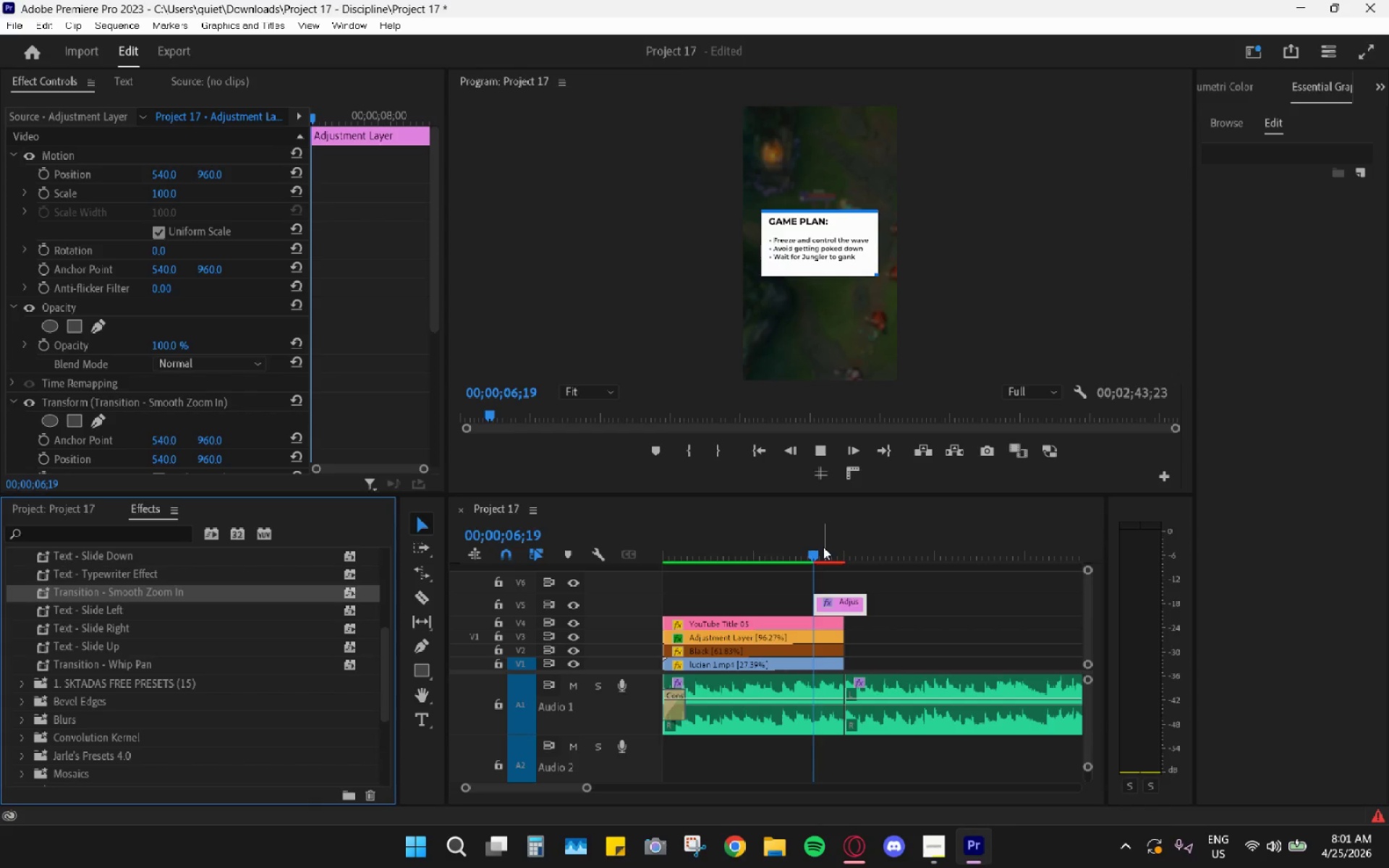 
left_click_drag(start_coordinate=[824, 547], to_coordinate=[831, 547])
 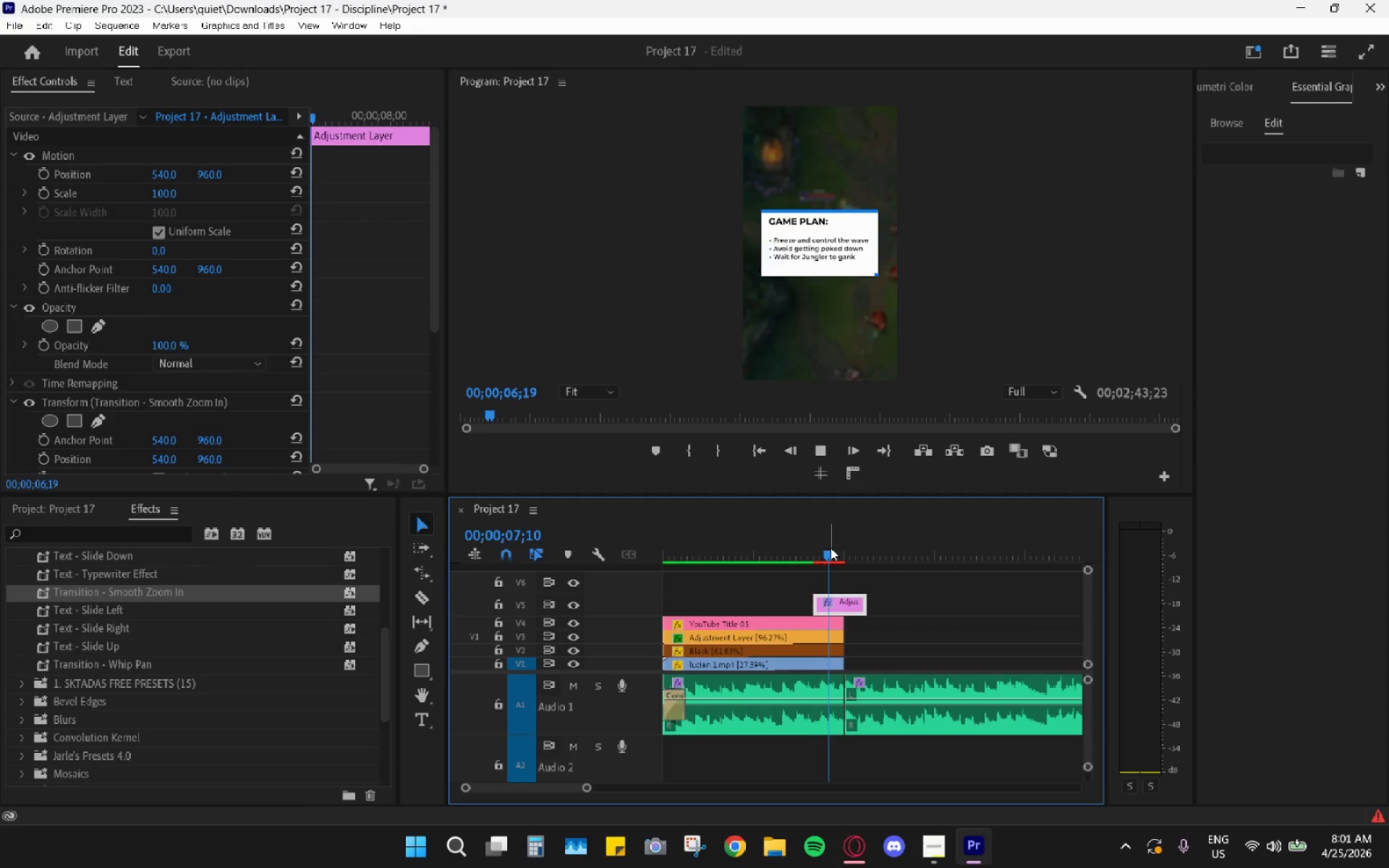 
key(Space)
 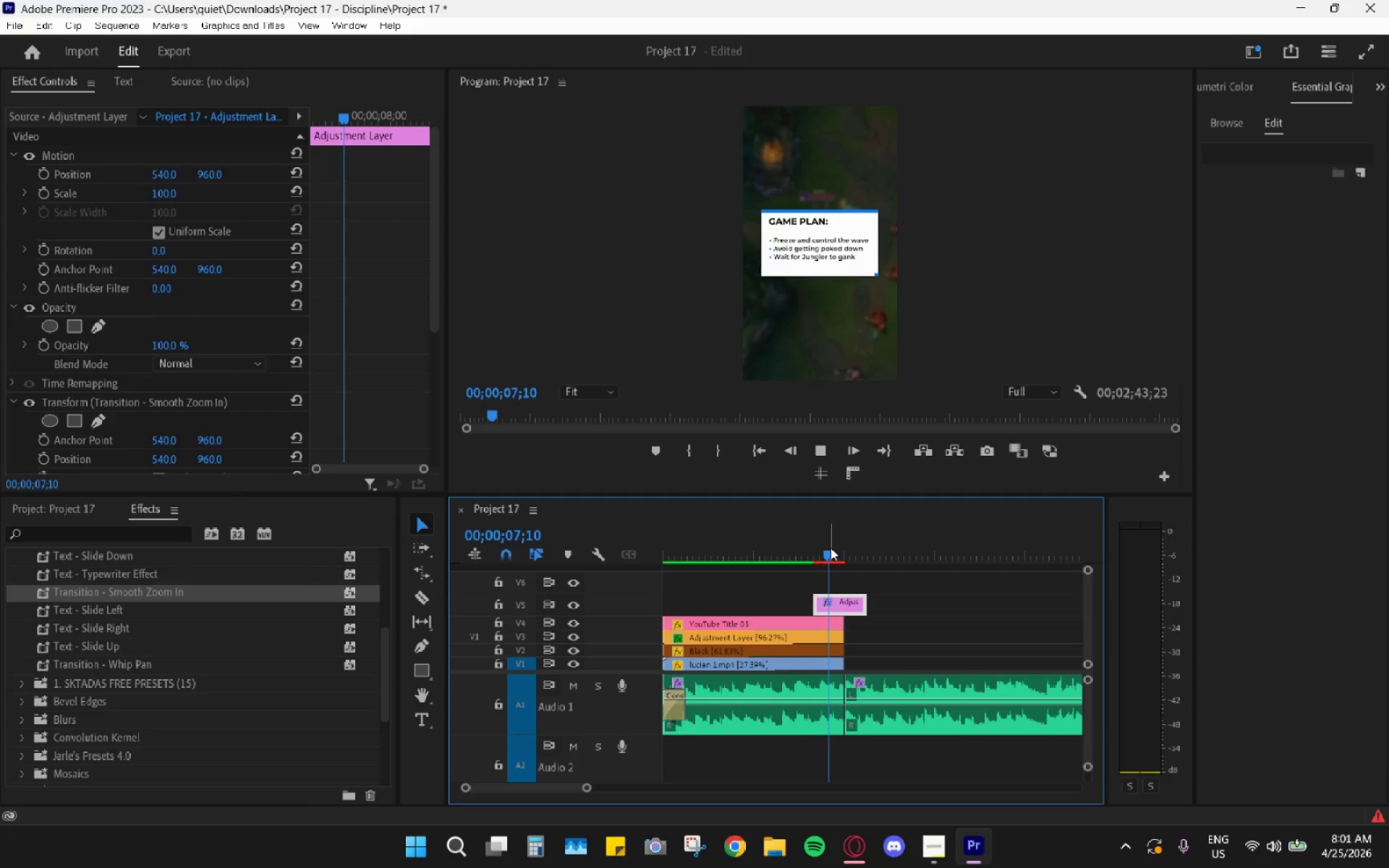 
key(Space)
 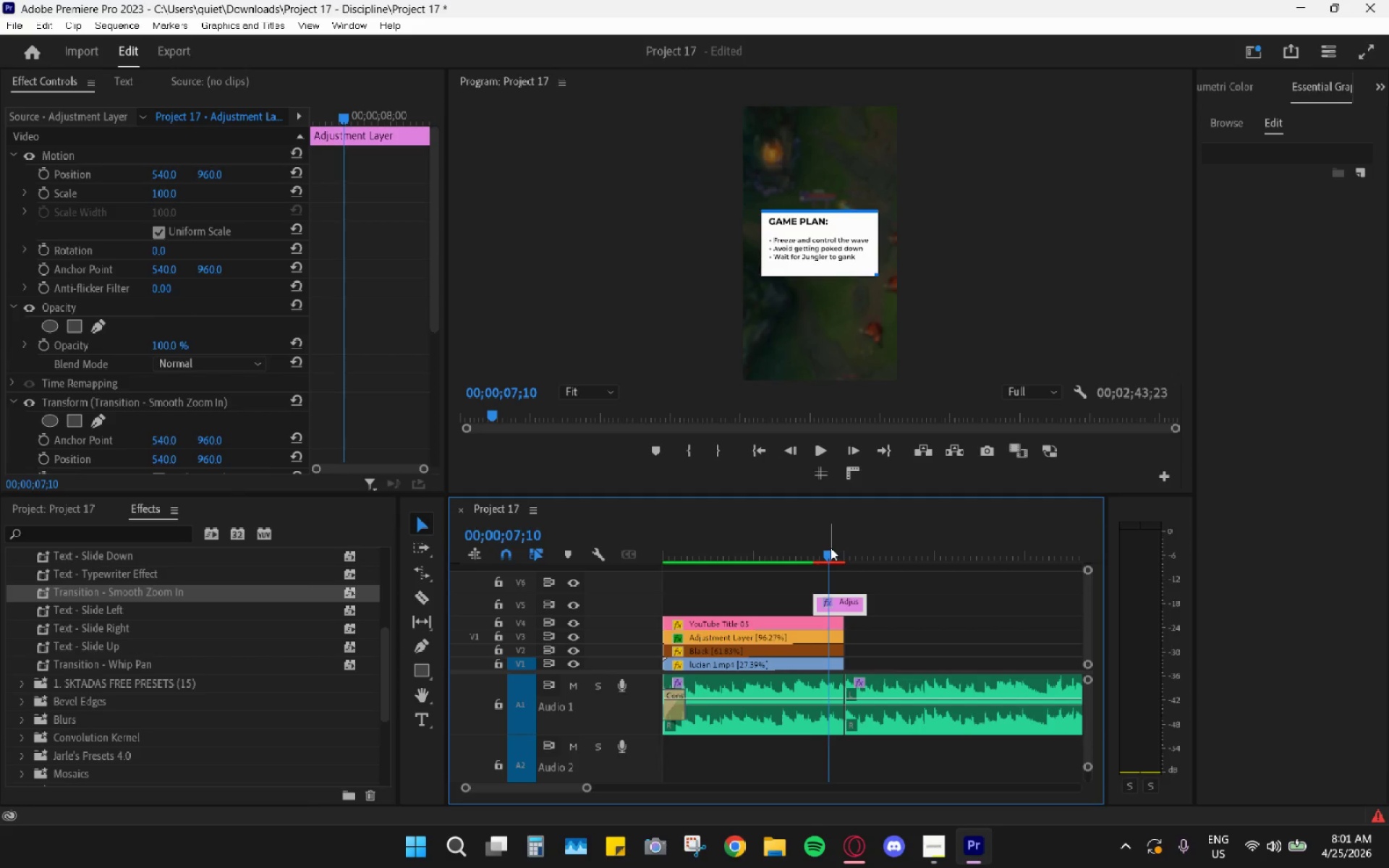 
key(Space)
 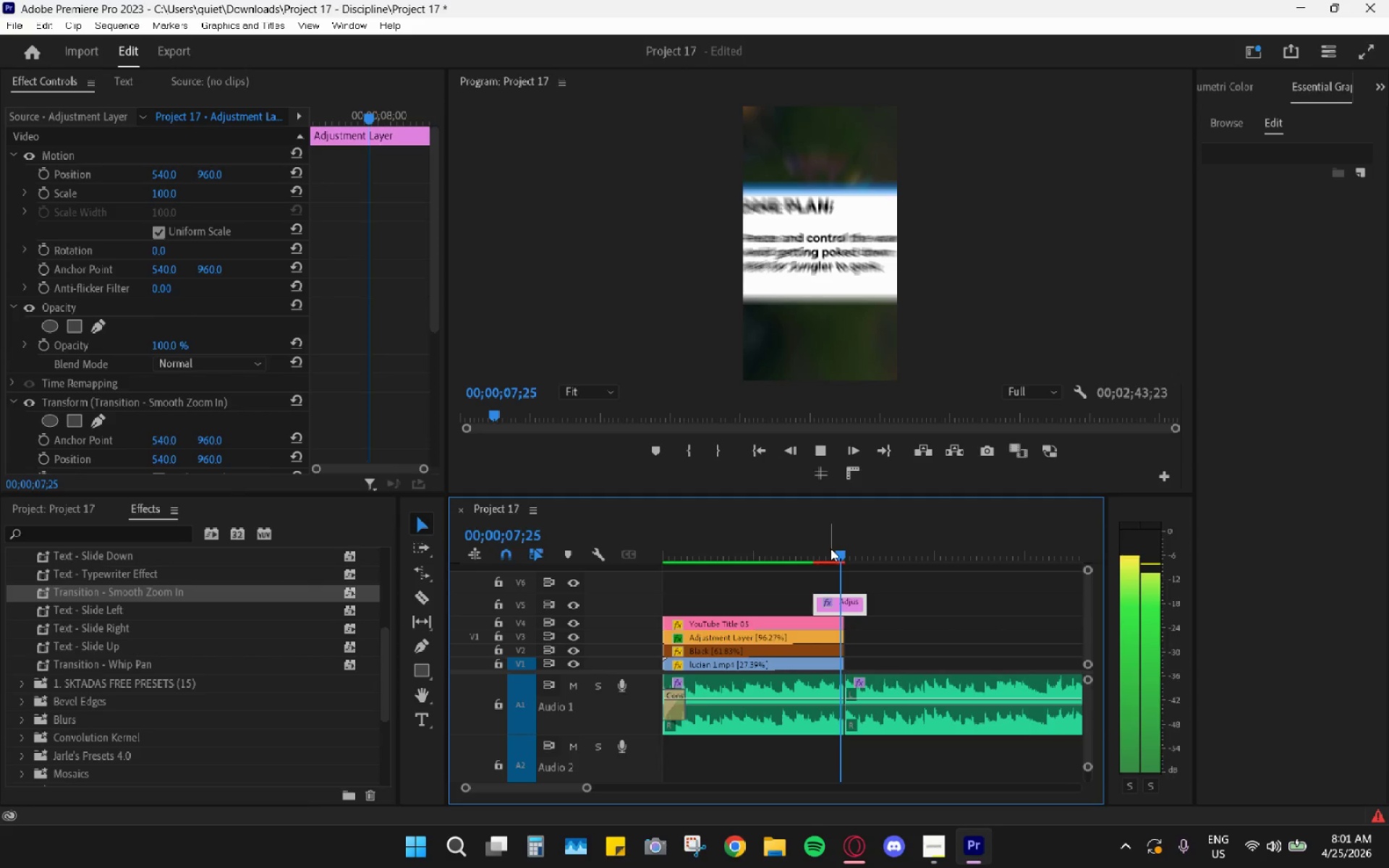 
key(Space)
 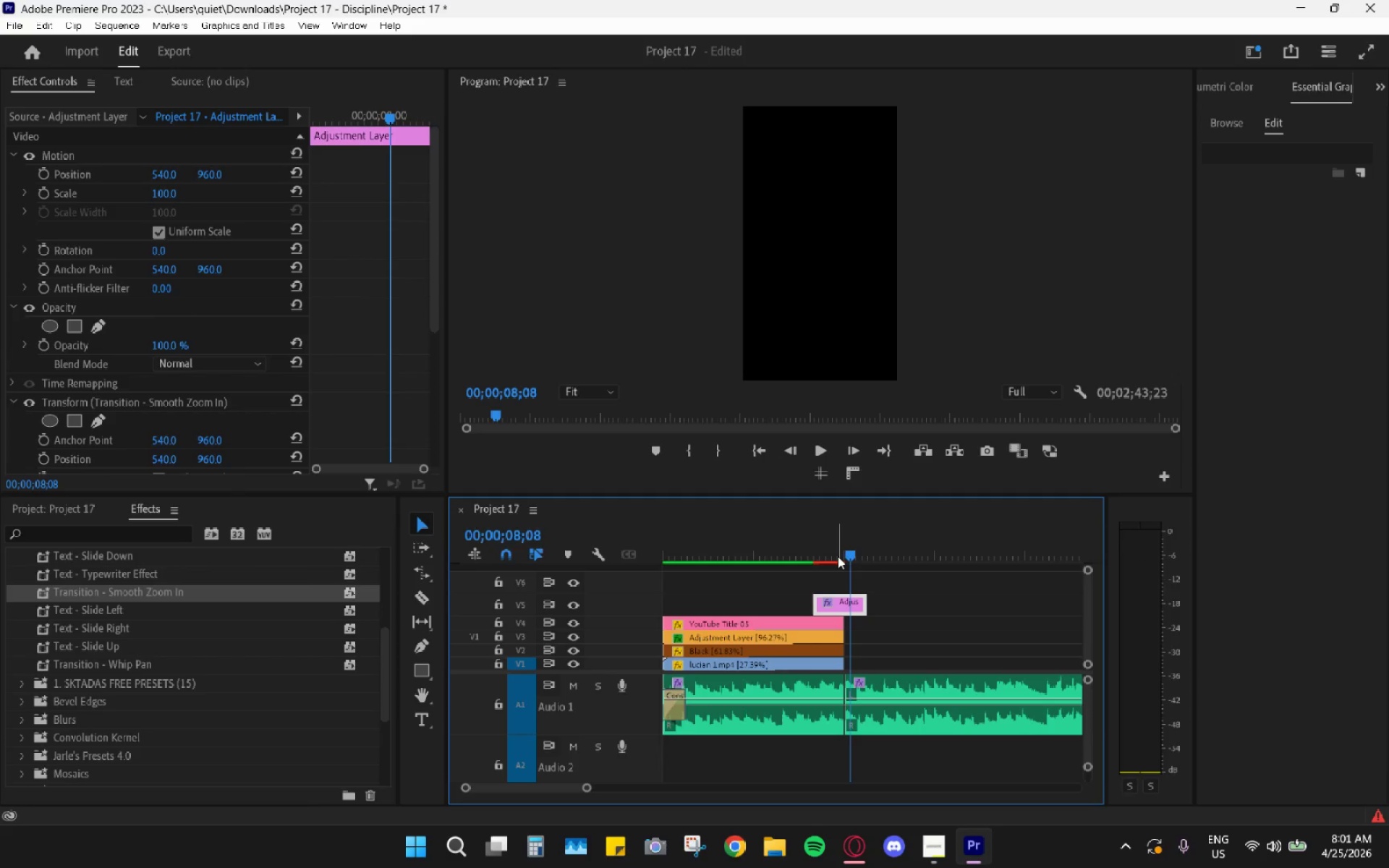 
left_click_drag(start_coordinate=[838, 556], to_coordinate=[841, 560])
 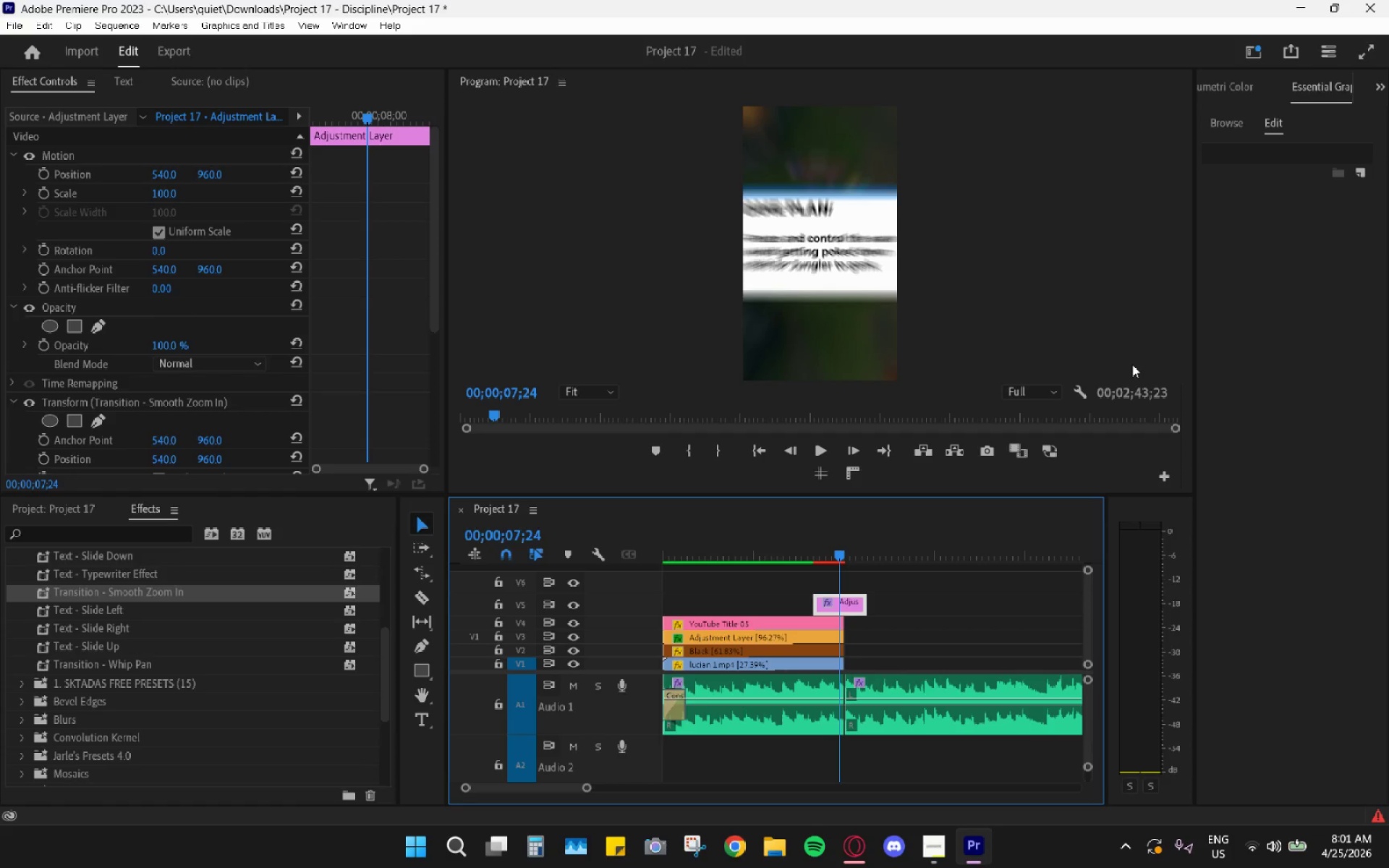 
wait(7.86)
 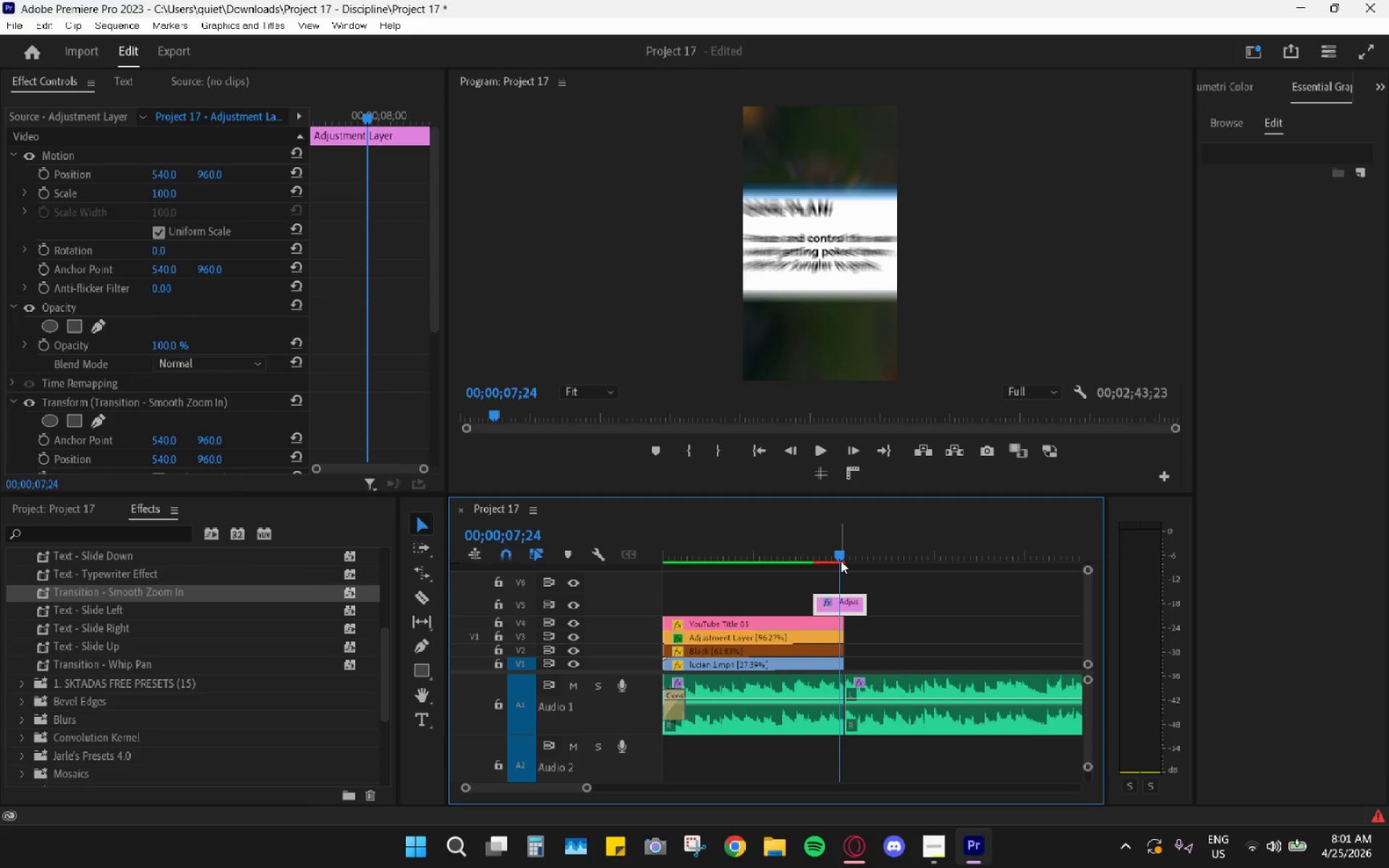 
key(Control+Z)
 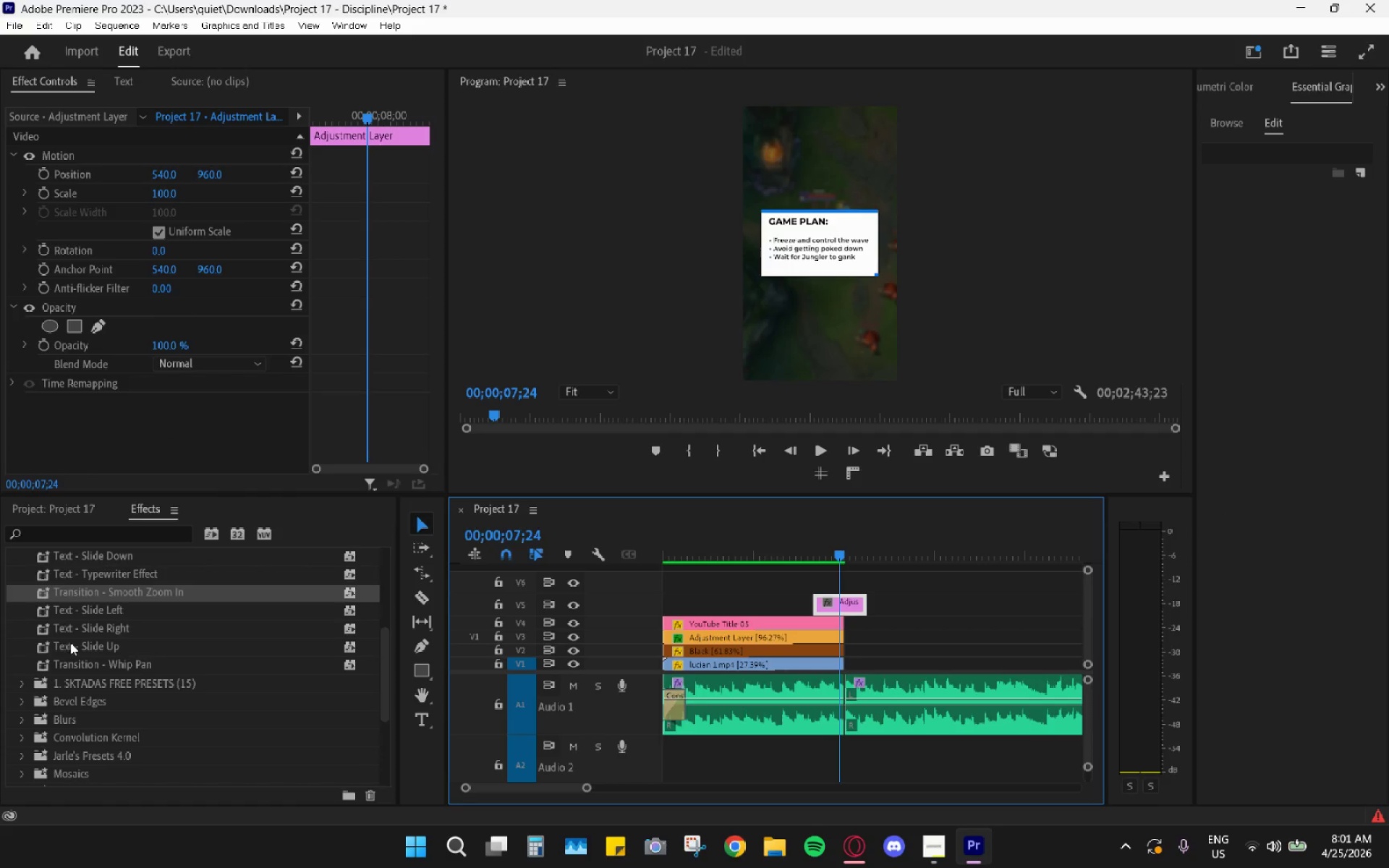 
scroll: coordinate [121, 624], scroll_direction: down, amount: 5.0
 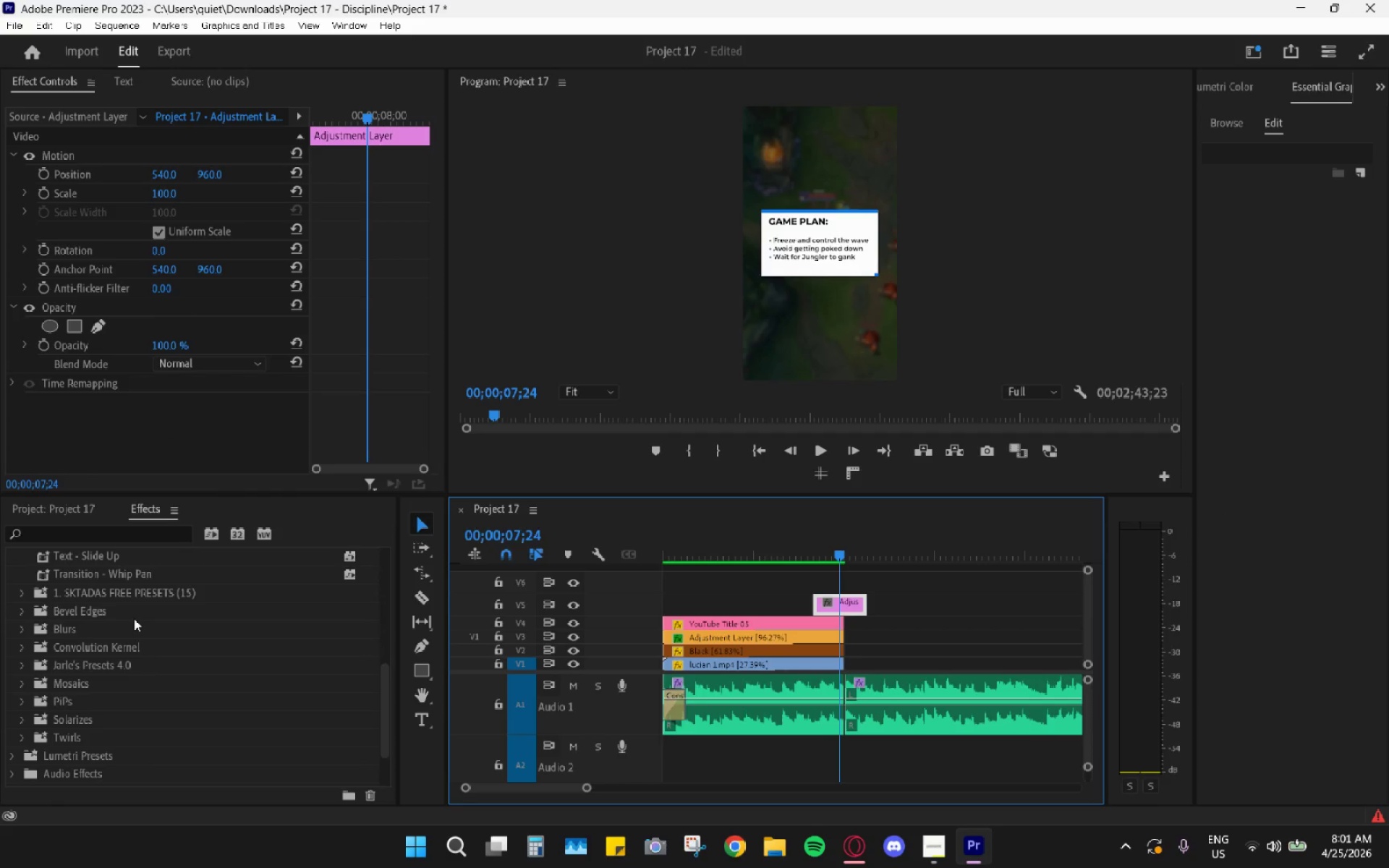 
scroll: coordinate [135, 617], scroll_direction: up, amount: 2.0
 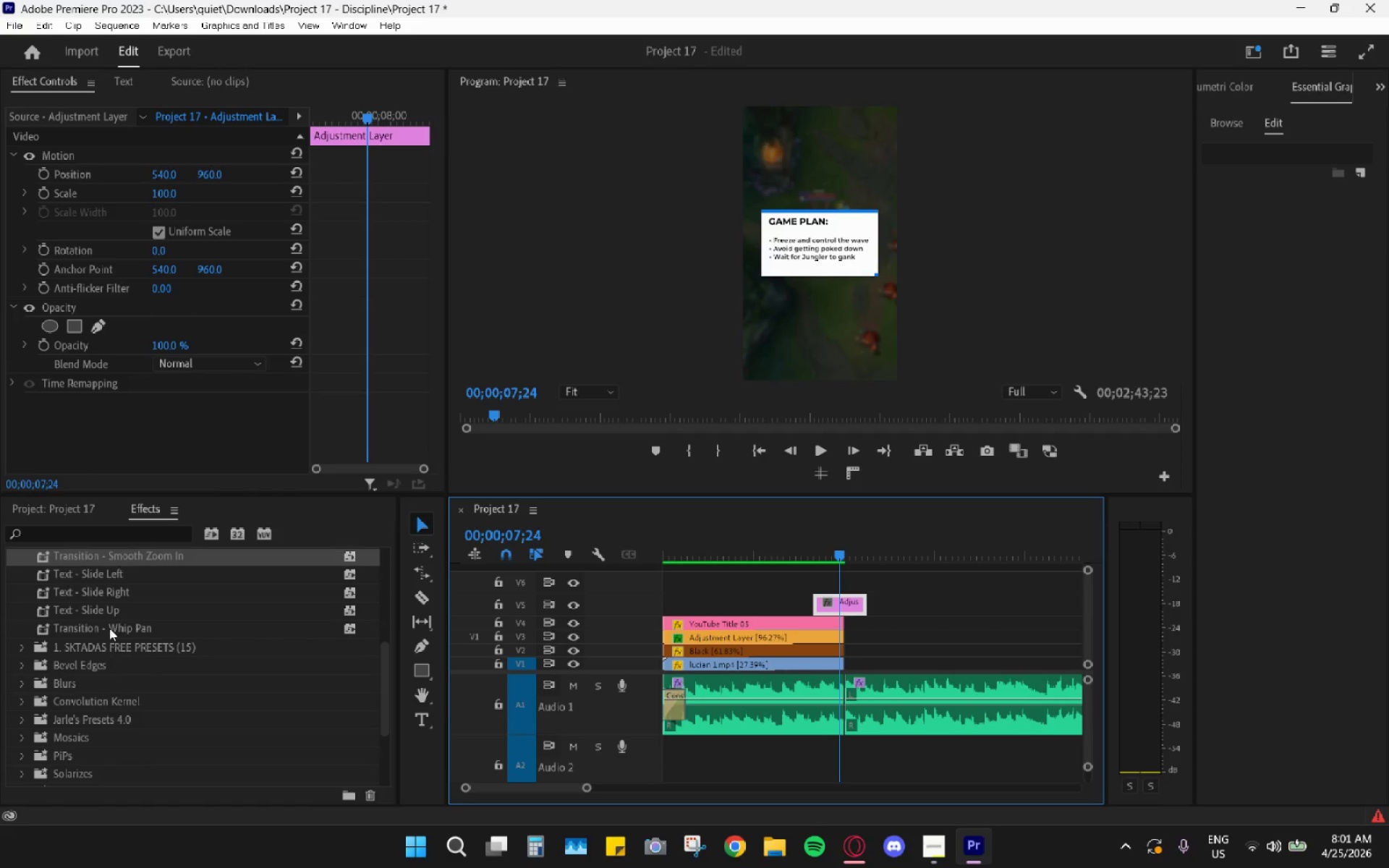 
left_click_drag(start_coordinate=[99, 622], to_coordinate=[852, 603])
 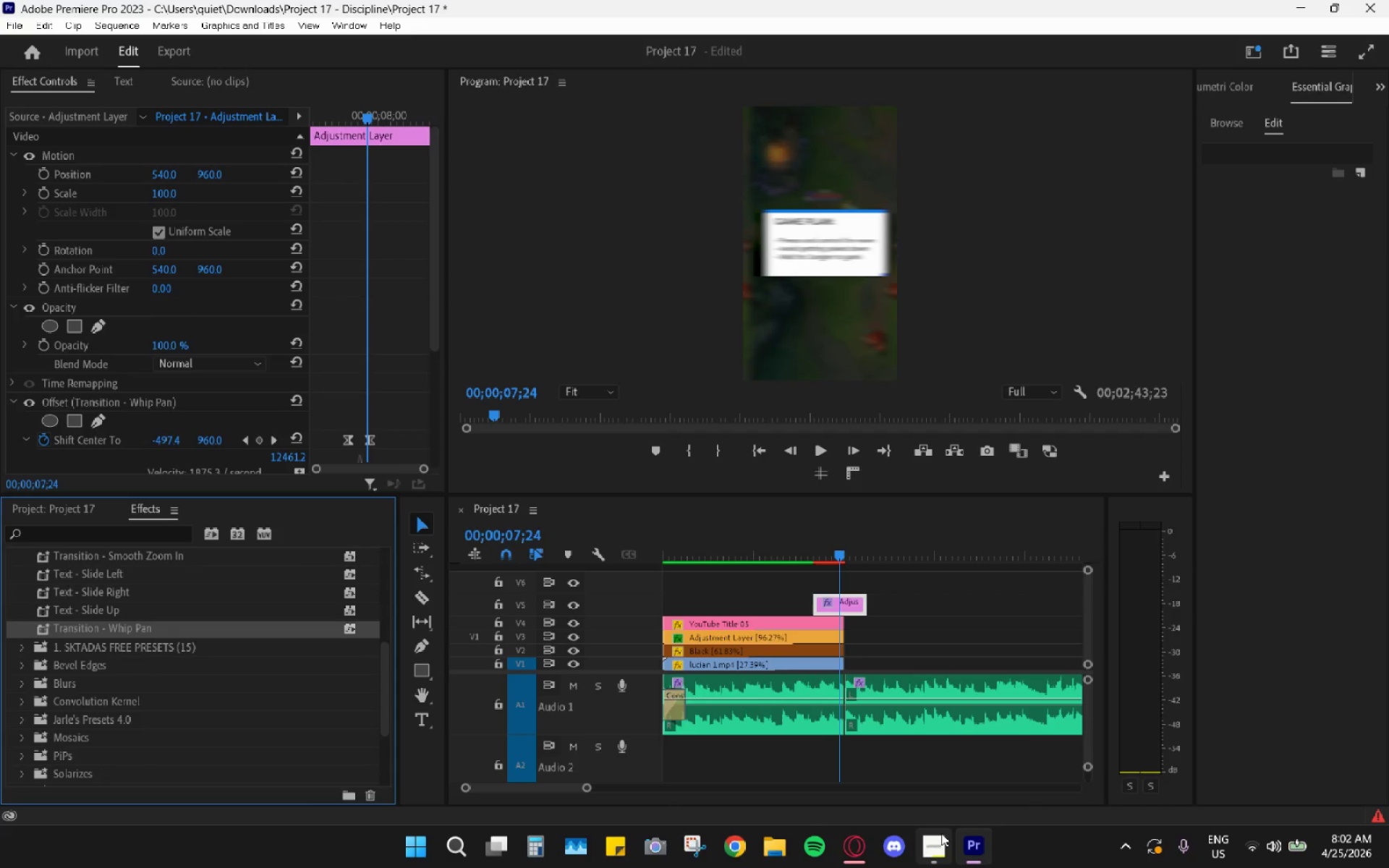 
left_click([941, 843])